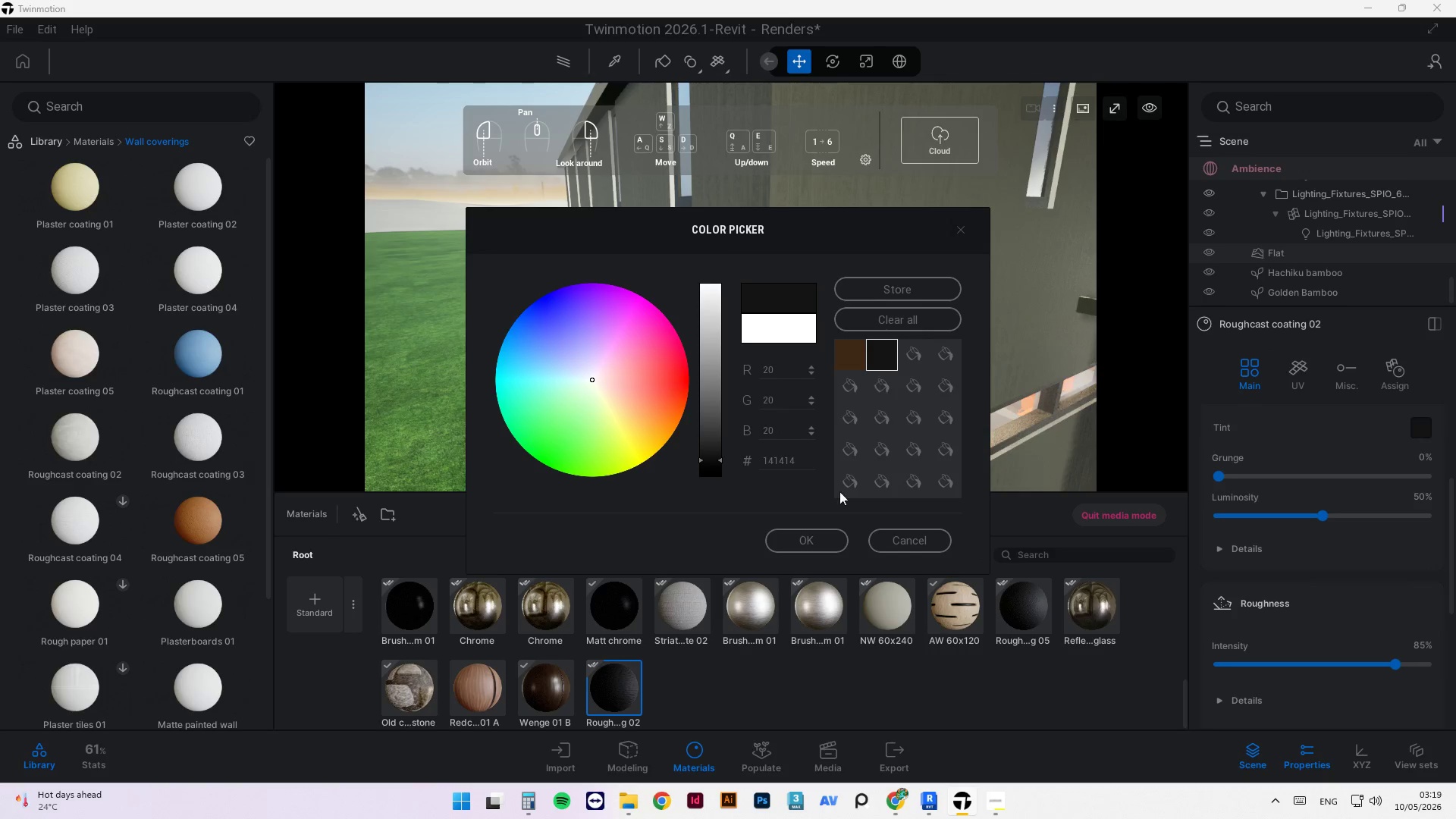 
left_click([811, 537])
 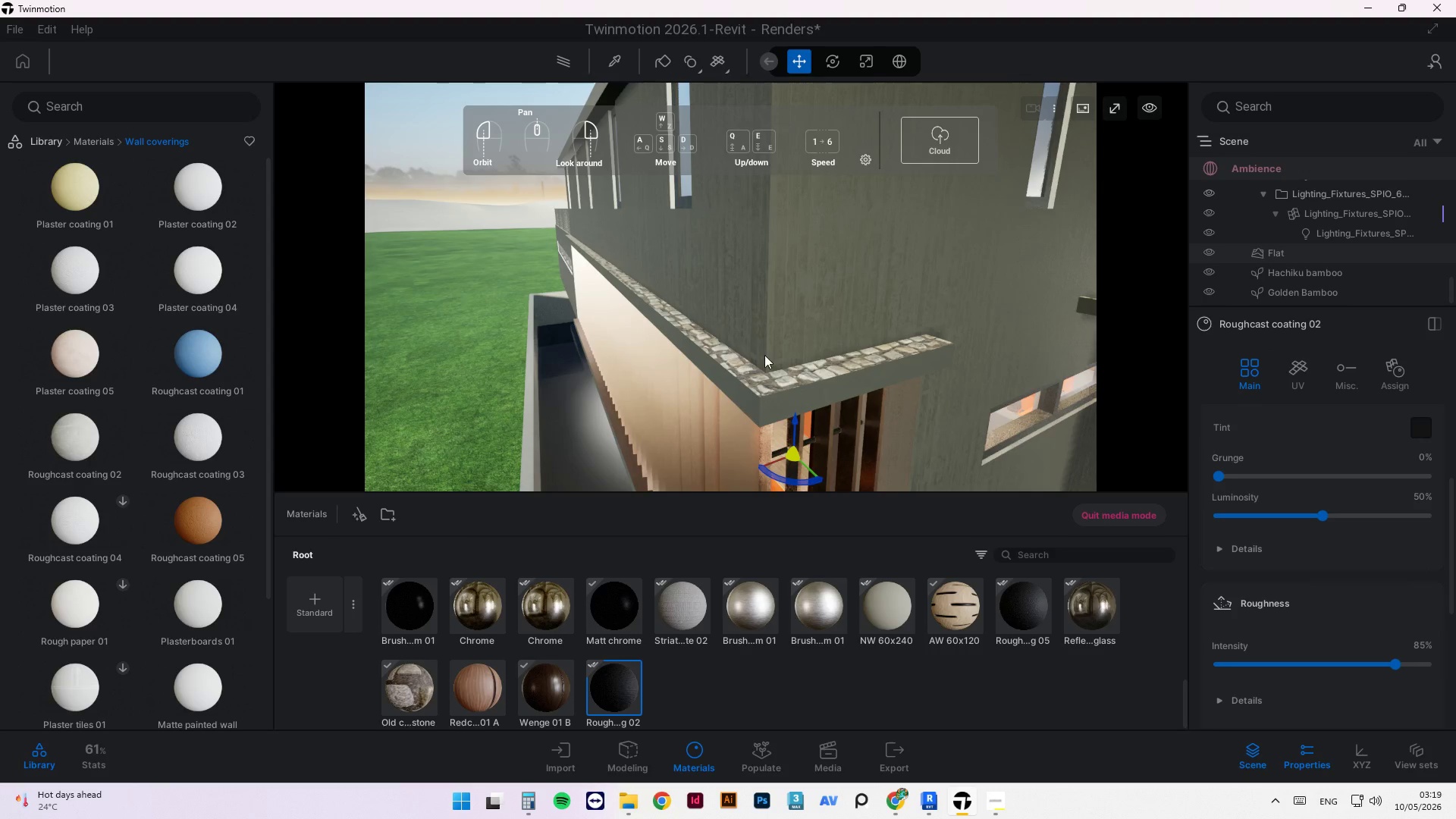 
scroll: coordinate [673, 284], scroll_direction: down, amount: 10.0
 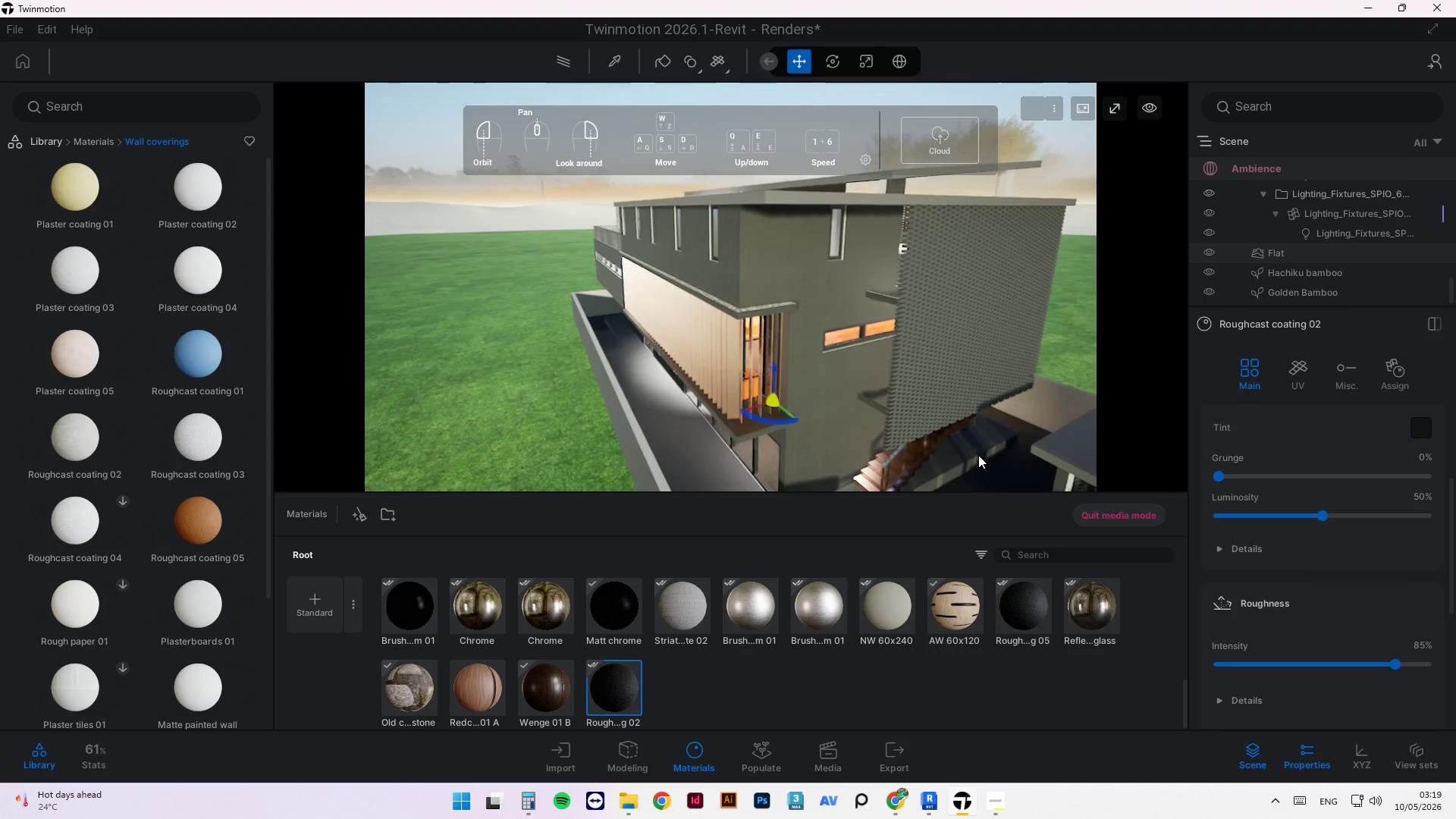 
hold_key(key=ShiftLeft, duration=2.19)
 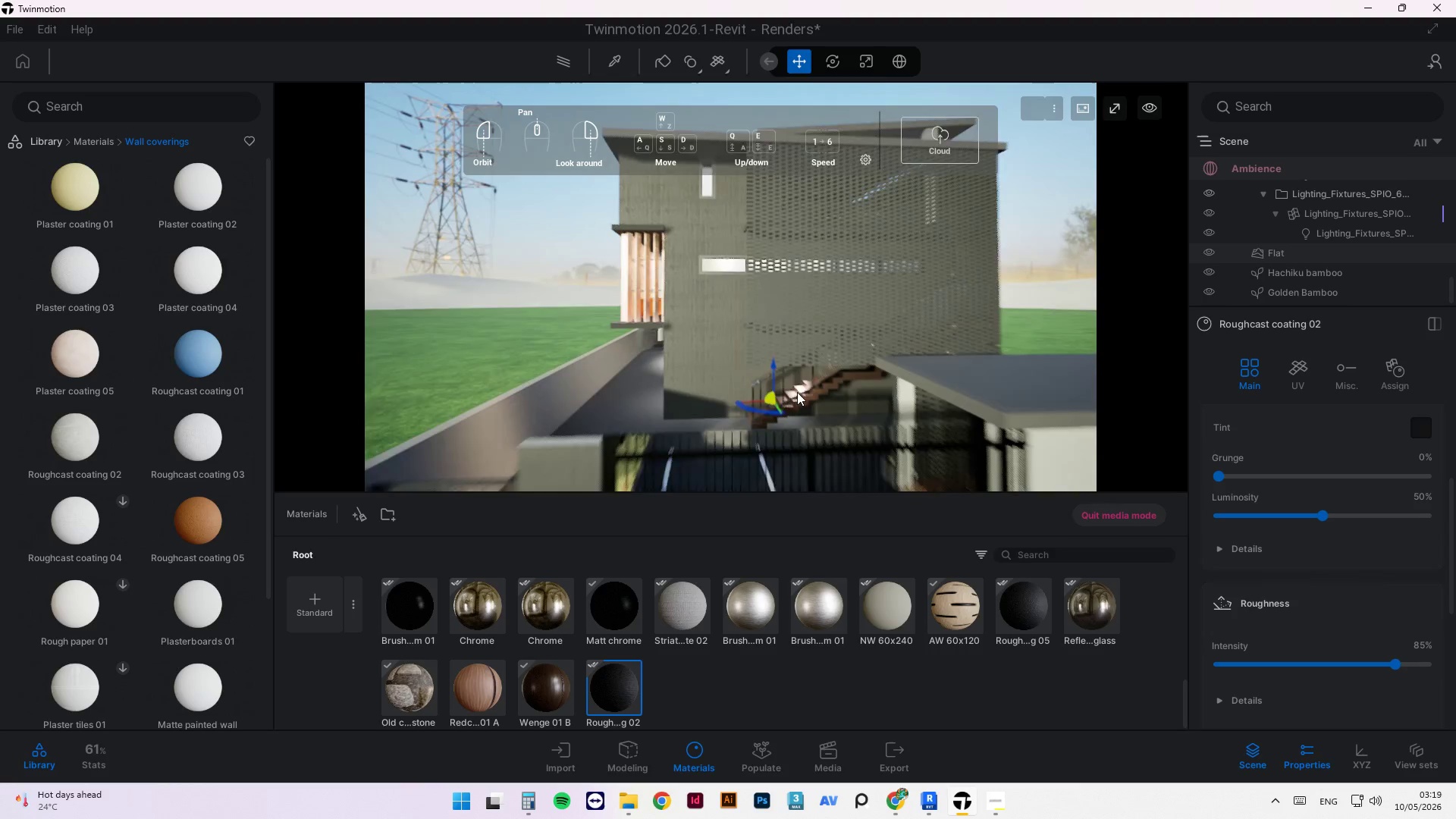 
scroll: coordinate [795, 392], scroll_direction: down, amount: 3.0
 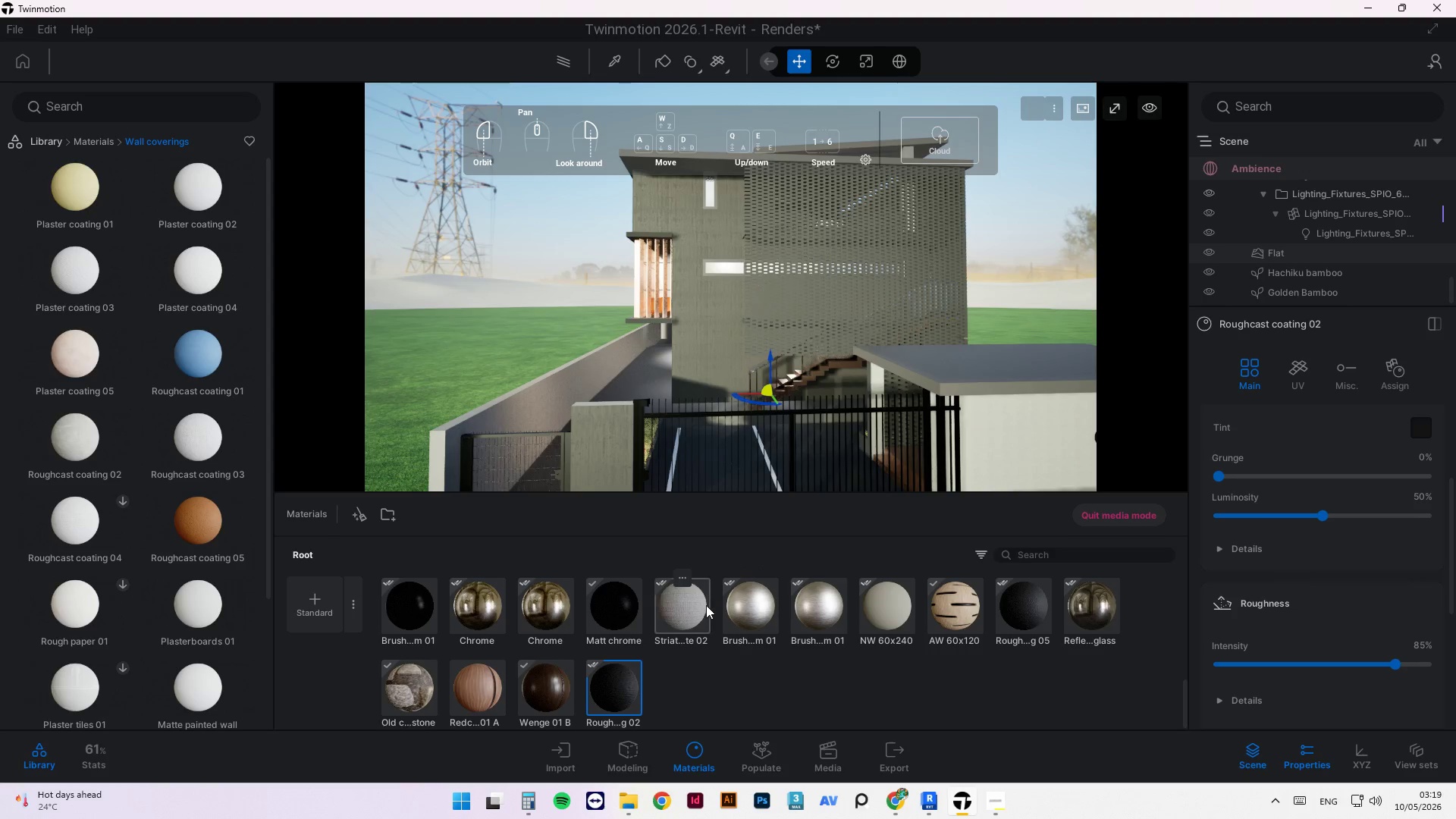 
left_click_drag(start_coordinate=[692, 610], to_coordinate=[981, 413])
 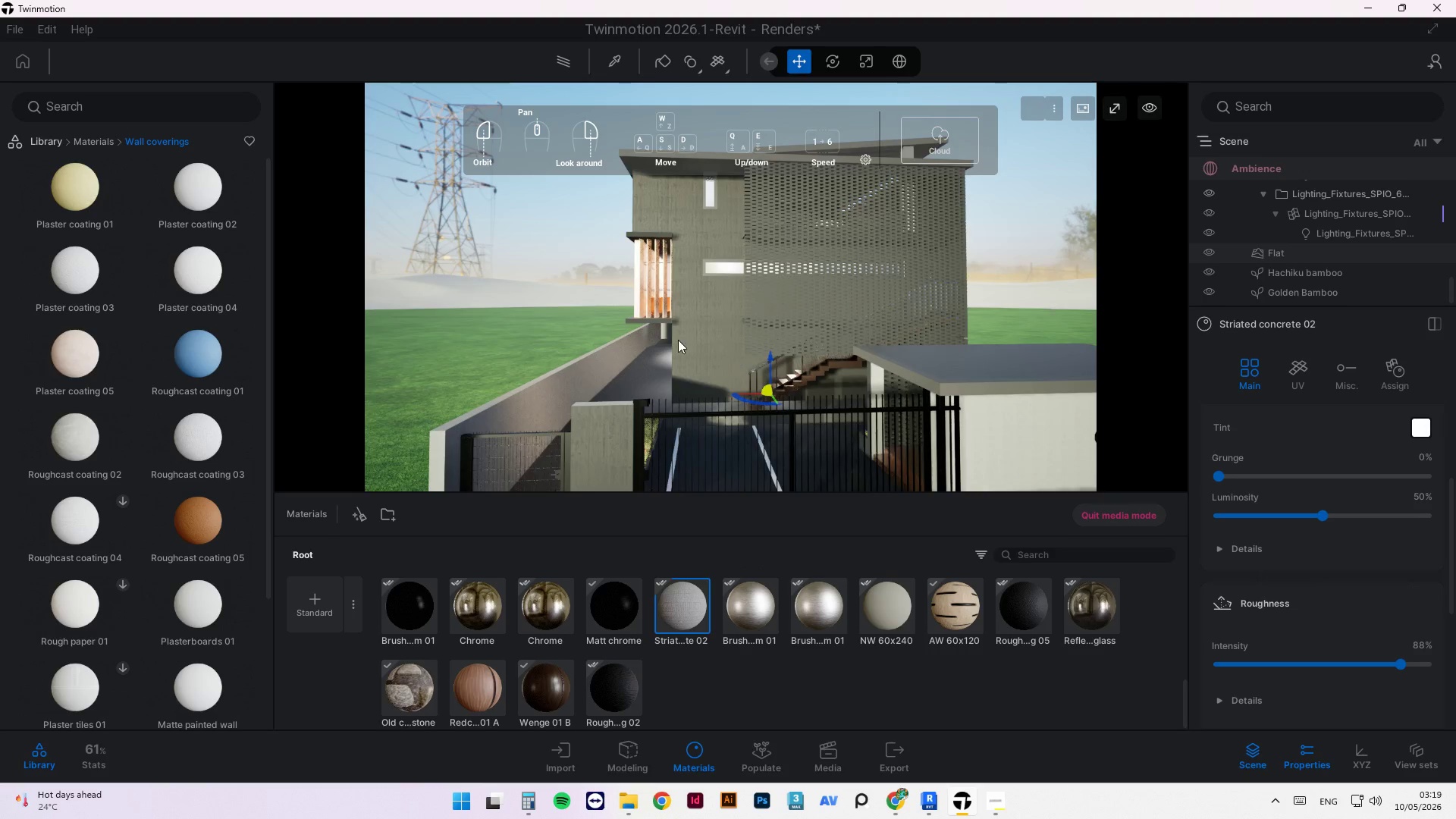 
scroll: coordinate [670, 339], scroll_direction: down, amount: 2.0
 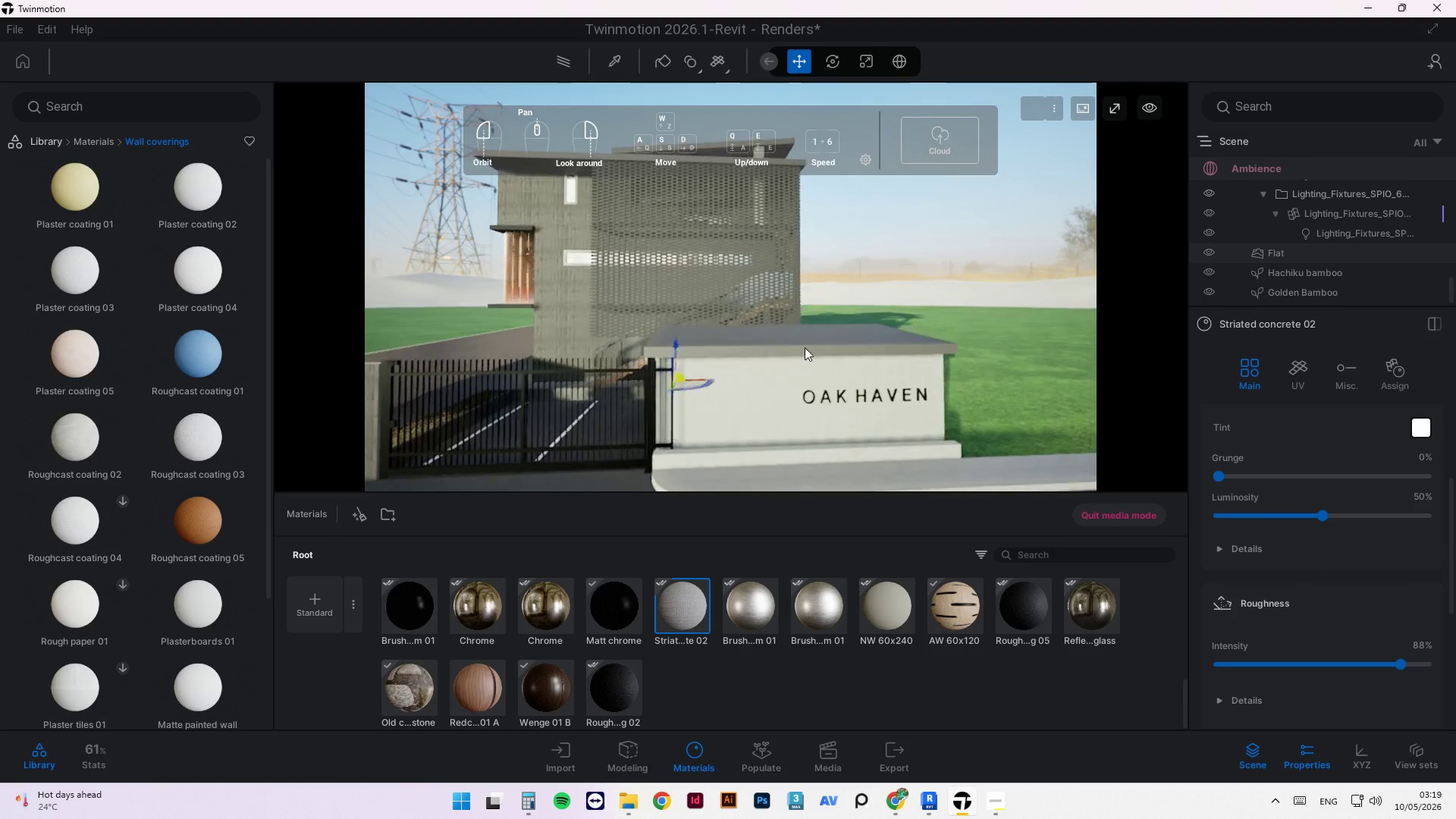 
left_click([816, 372])
 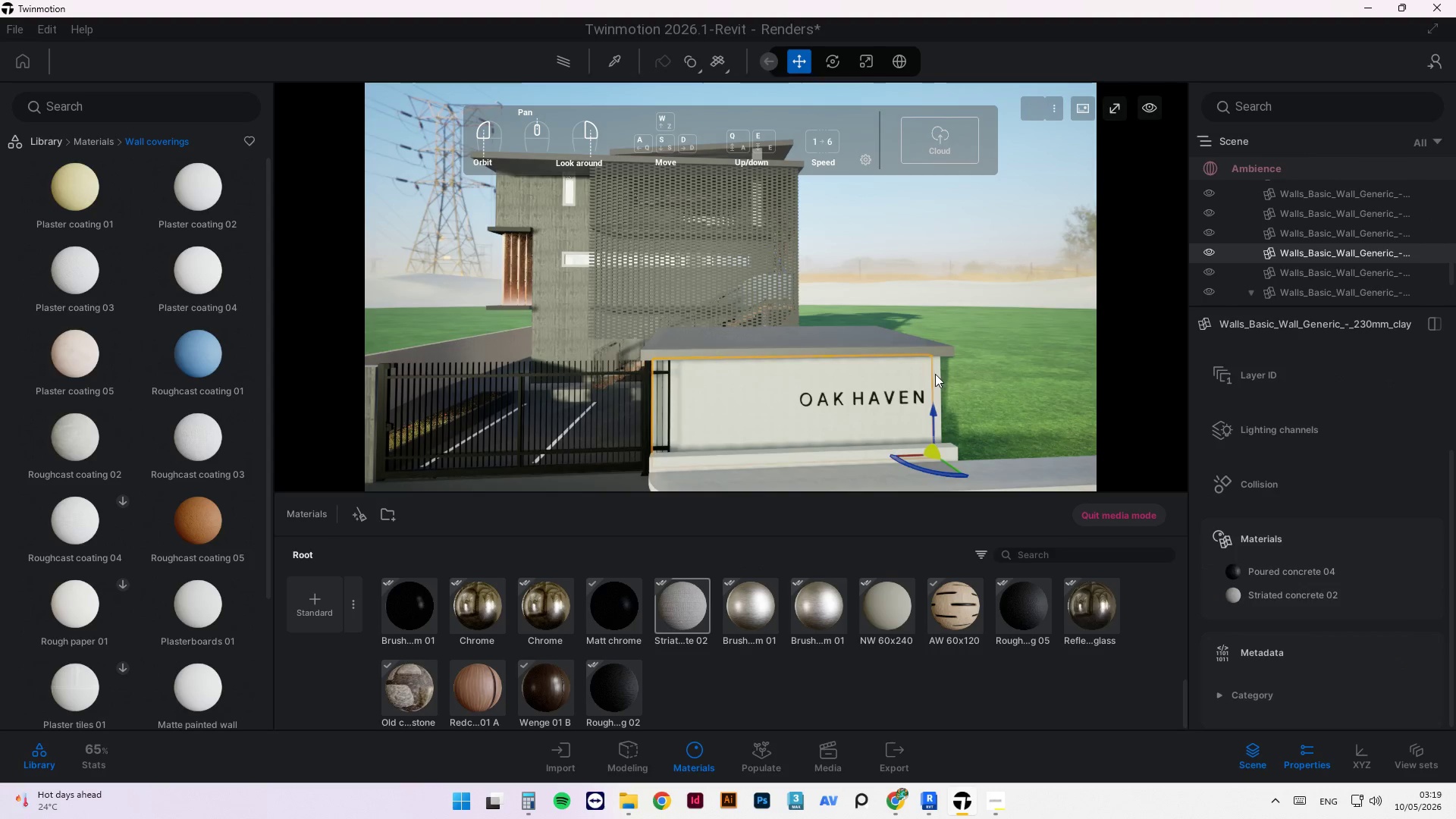 
left_click([939, 373])
 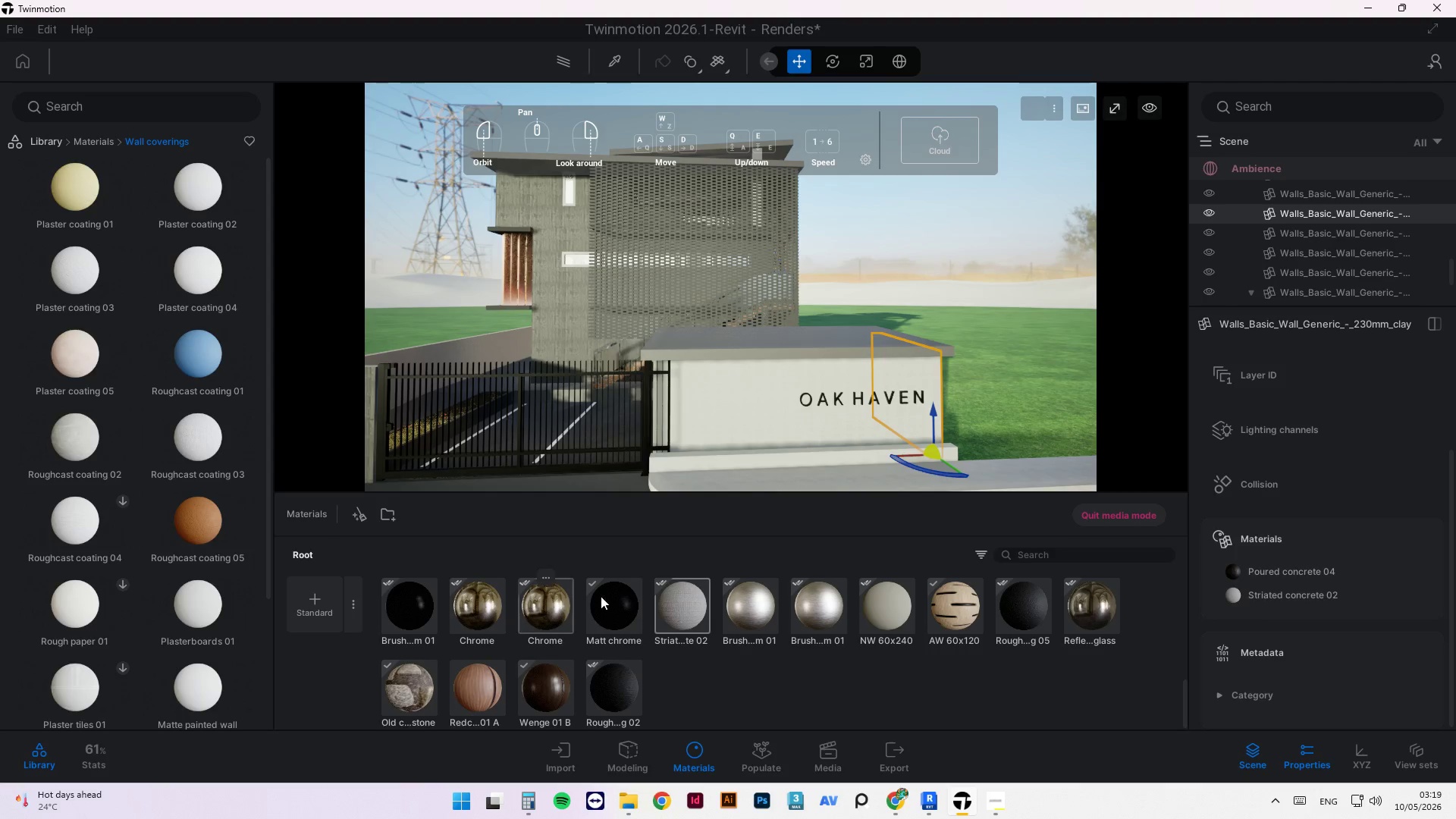 
left_click_drag(start_coordinate=[676, 610], to_coordinate=[935, 385])
 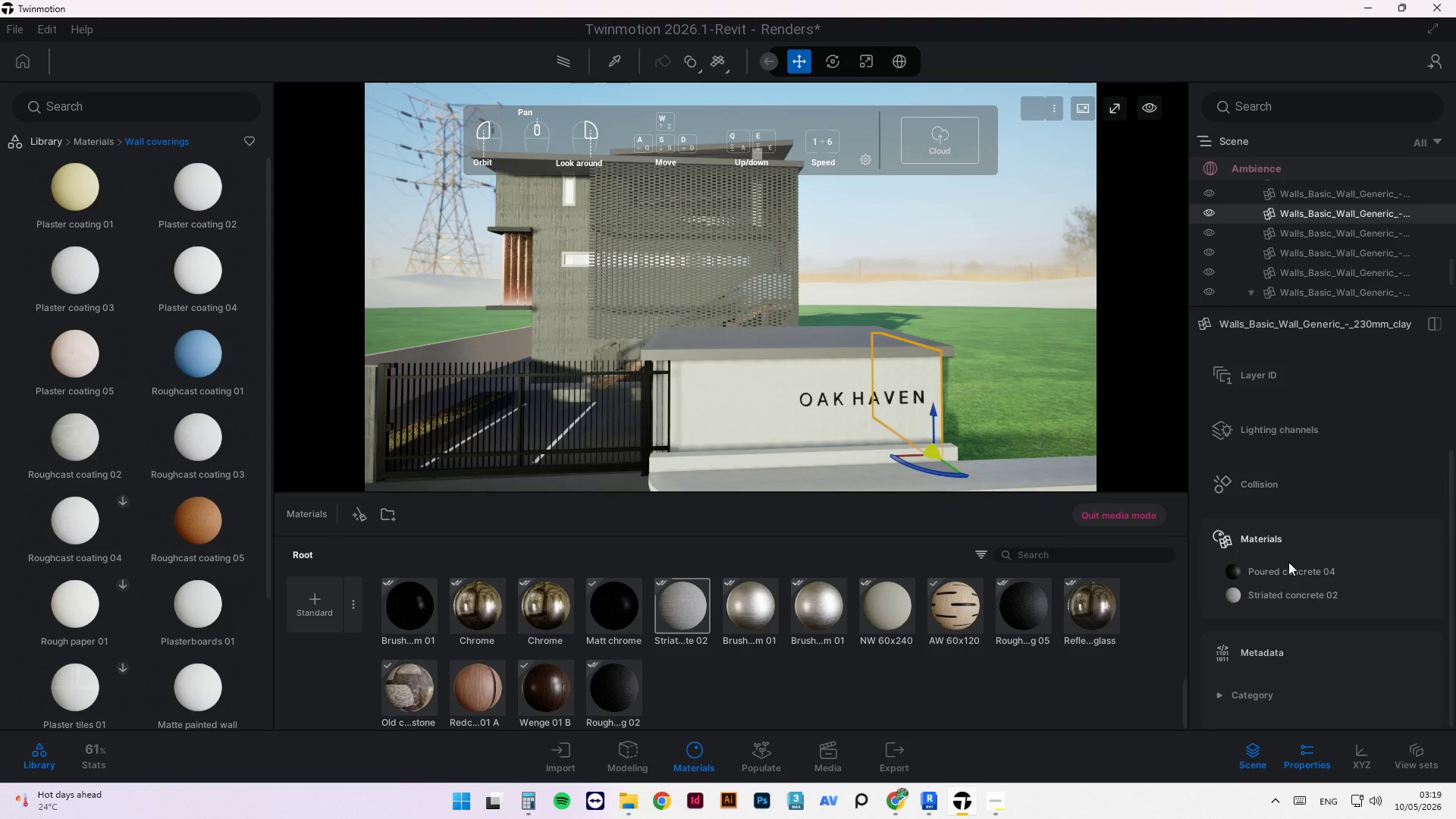 
left_click([1283, 598])
 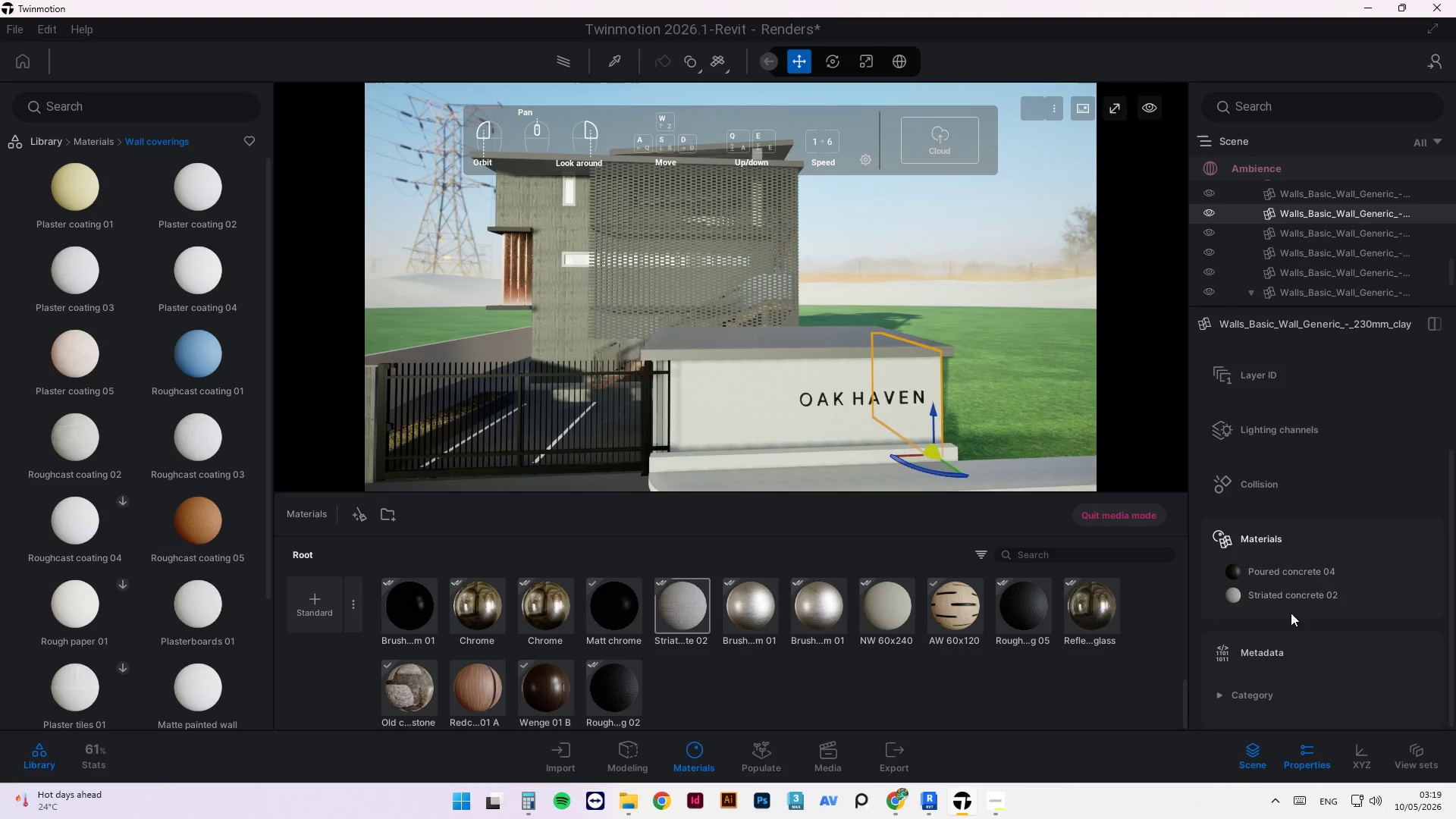 
left_click([1282, 598])
 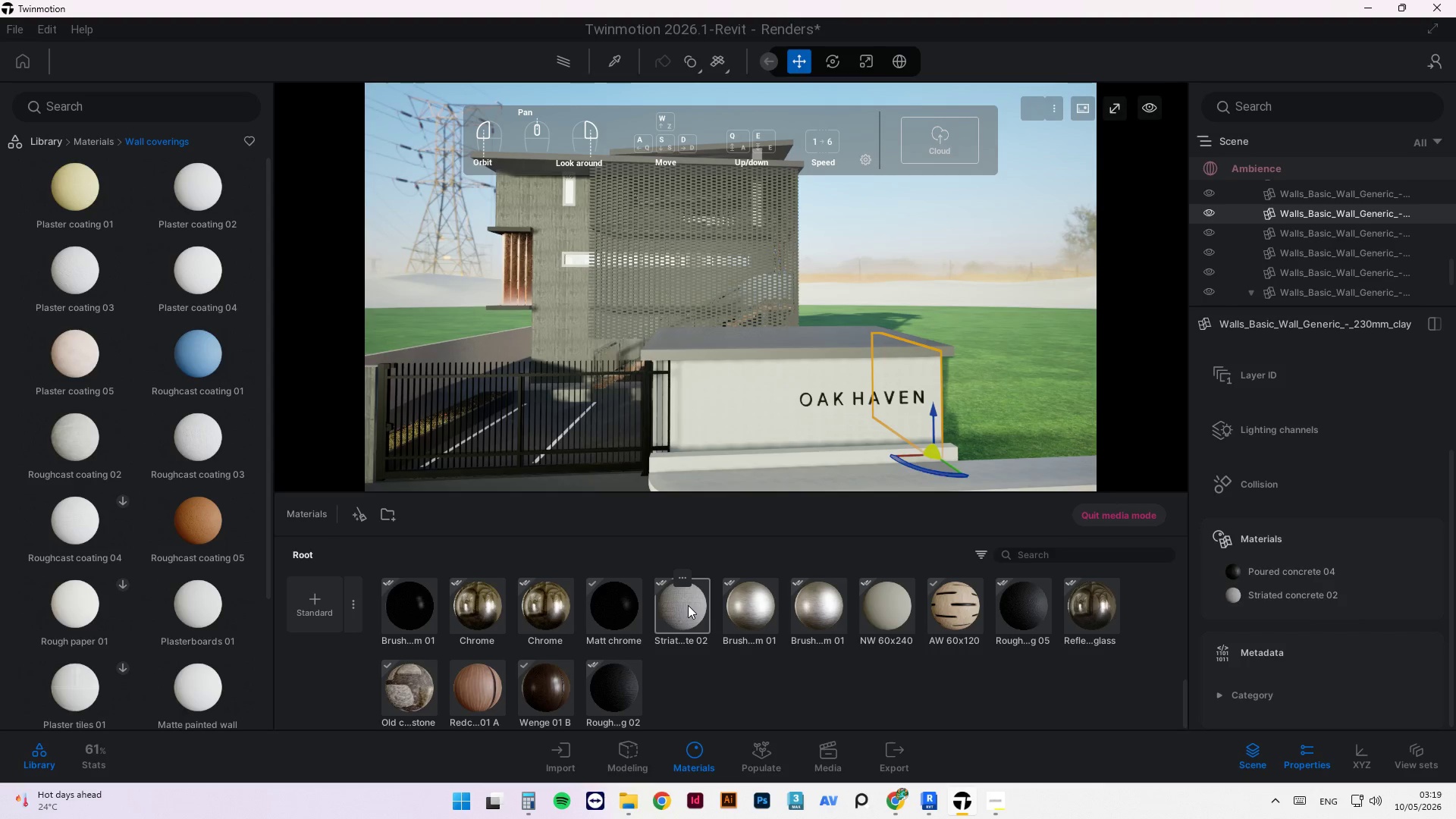 
left_click([680, 583])
 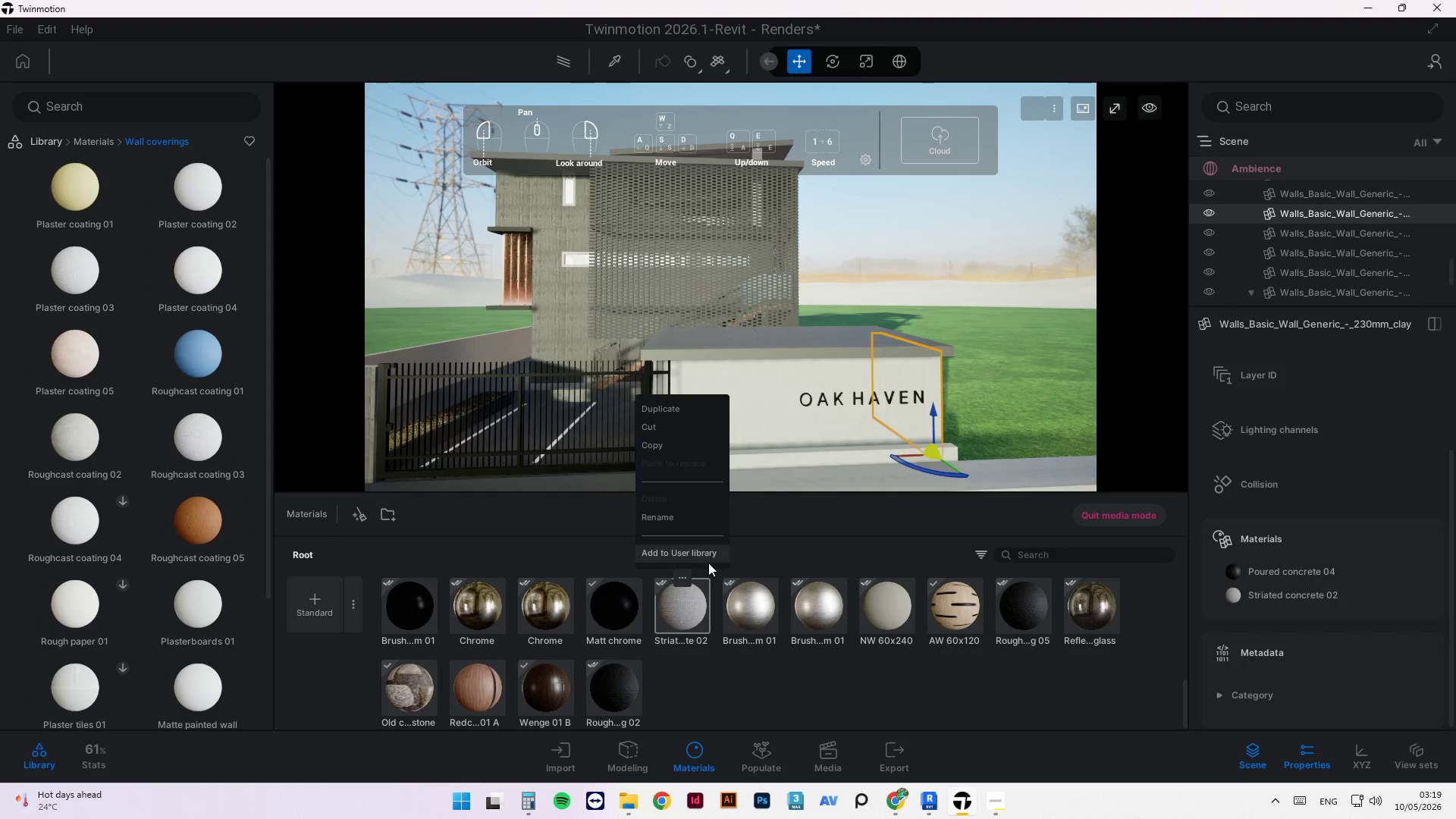 
left_click([684, 606])
 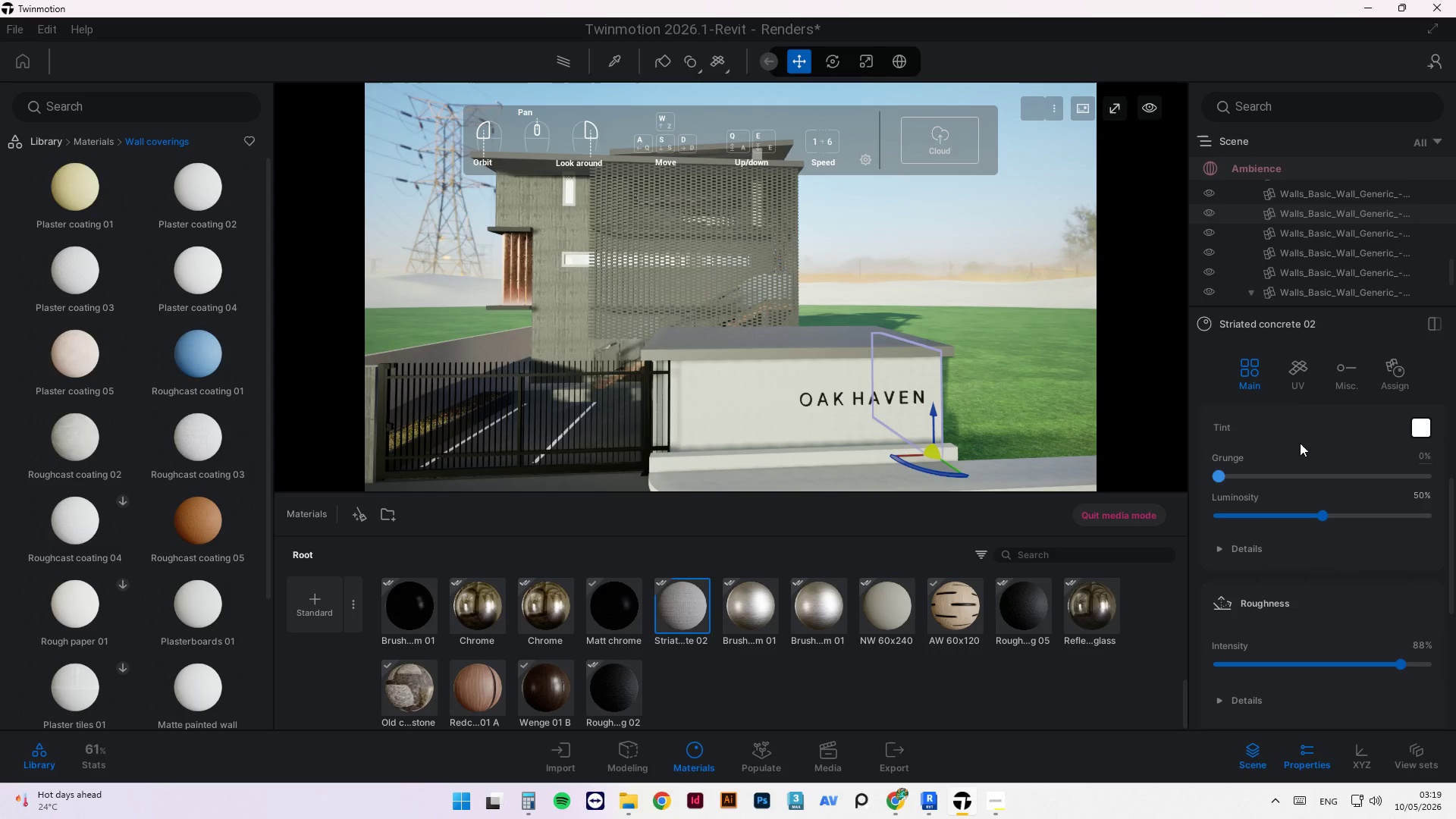 
left_click([1301, 380])
 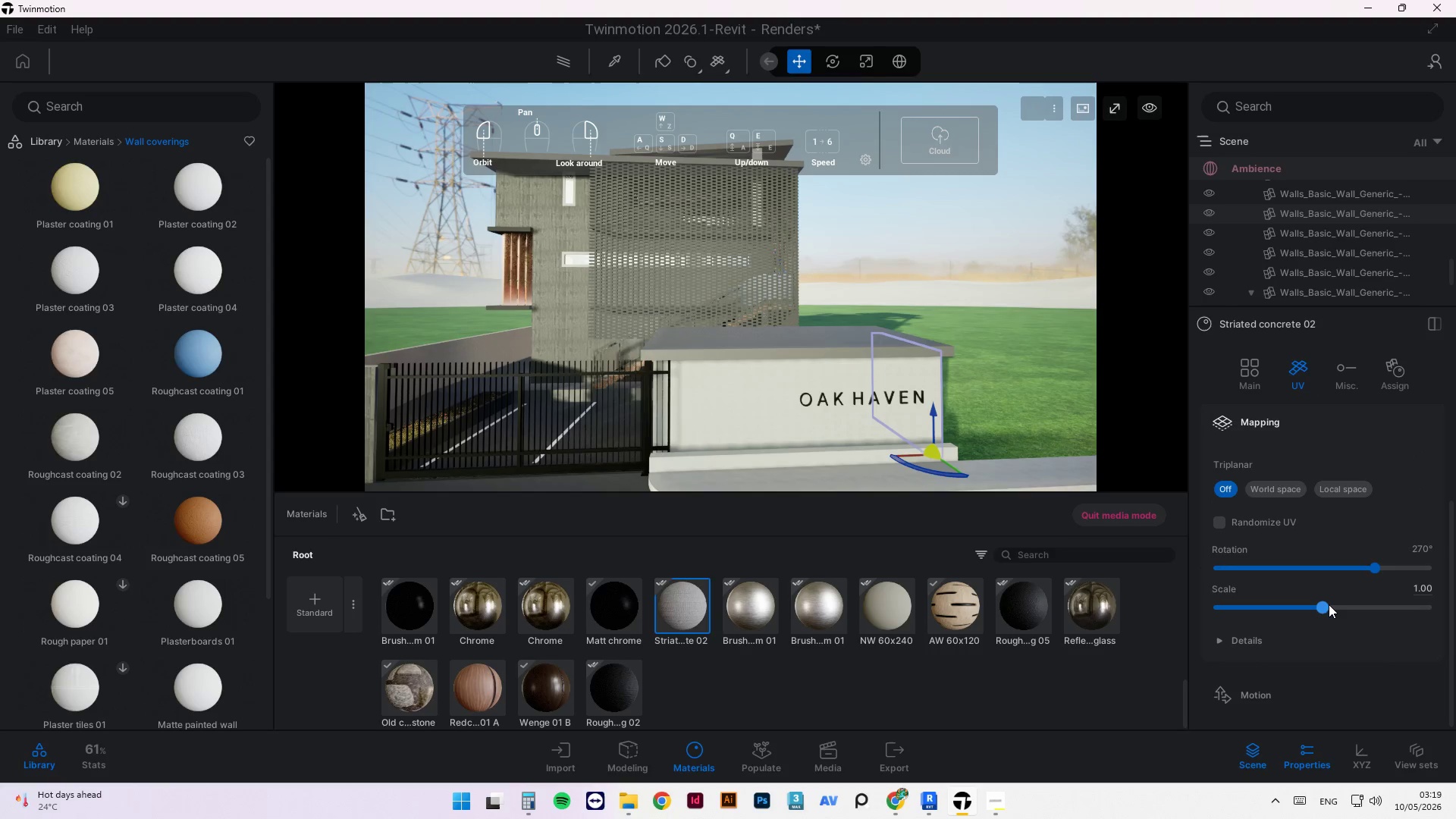 
left_click_drag(start_coordinate=[1321, 607], to_coordinate=[1455, 604])
 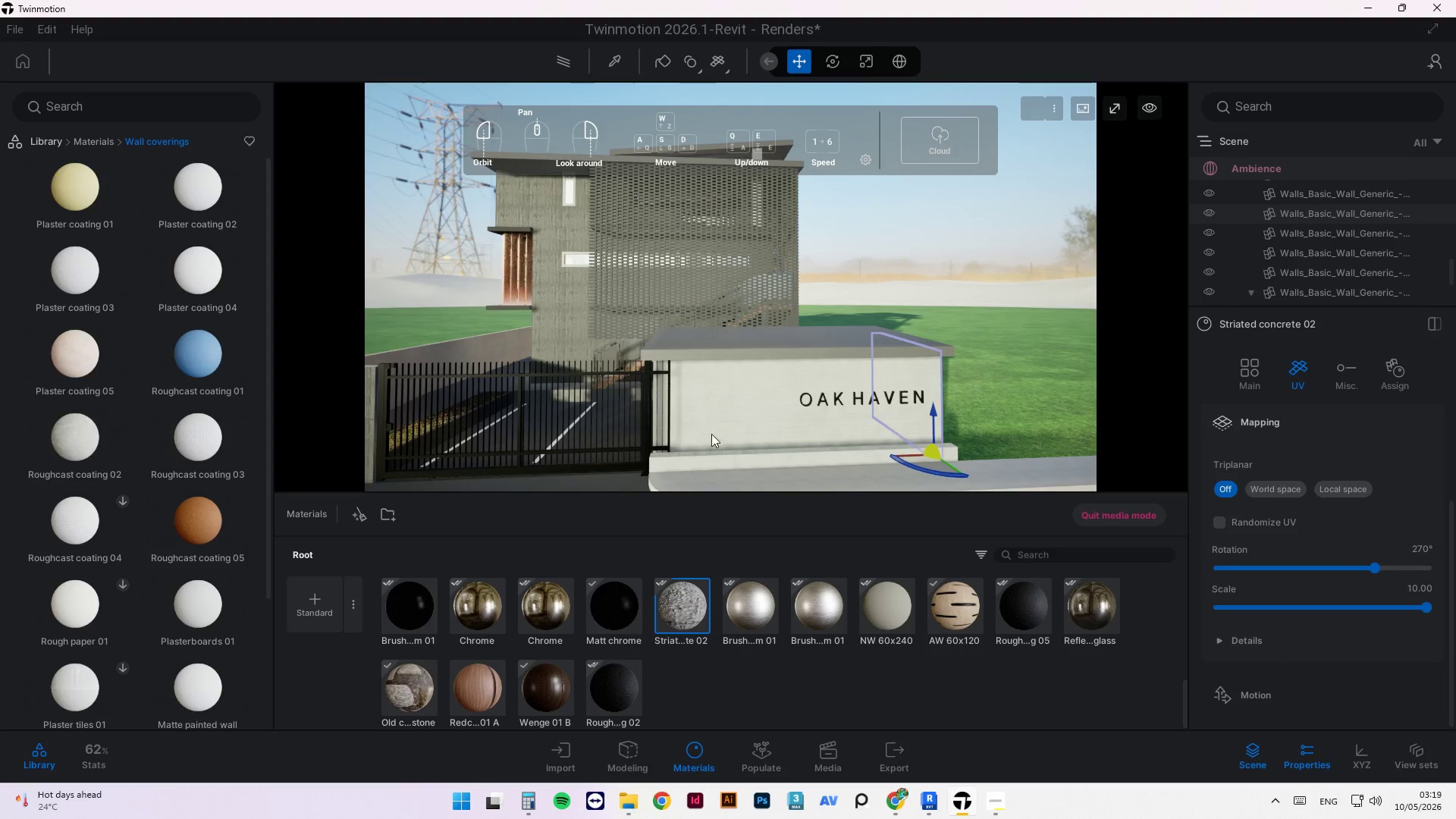 
scroll: coordinate [769, 346], scroll_direction: up, amount: 10.0
 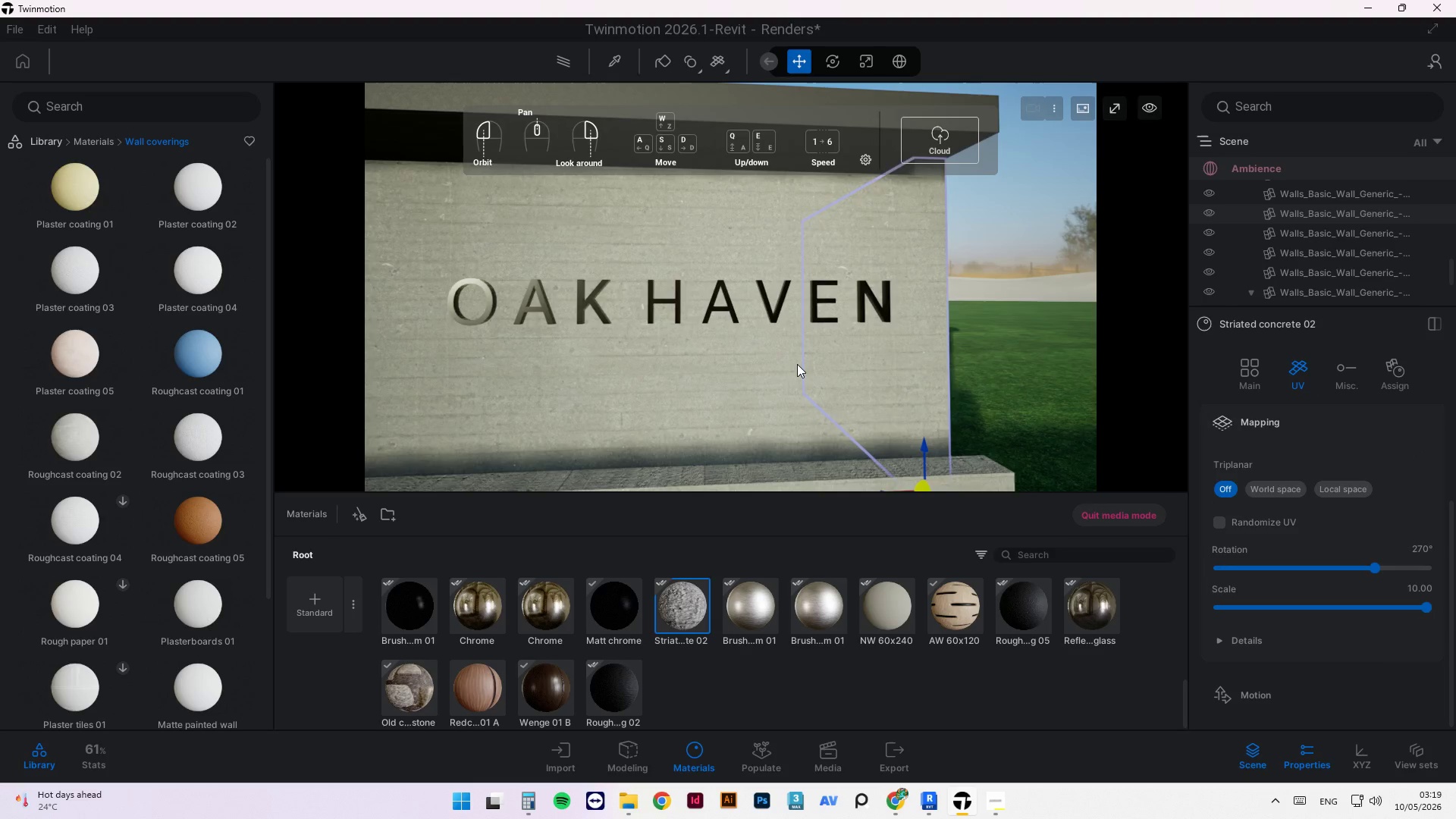 
scroll: coordinate [852, 359], scroll_direction: down, amount: 4.0
 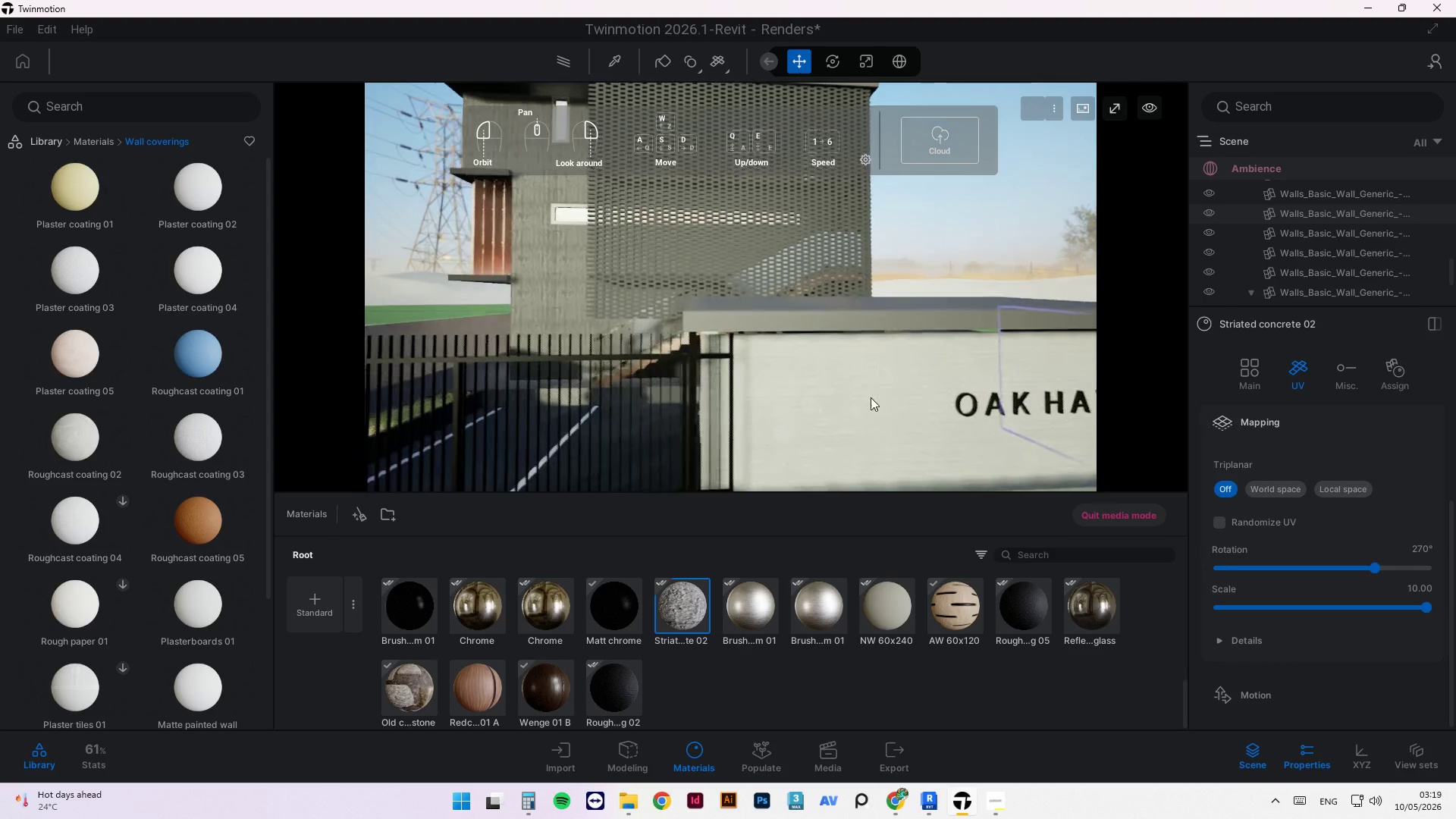 
scroll: coordinate [808, 411], scroll_direction: up, amount: 3.0
 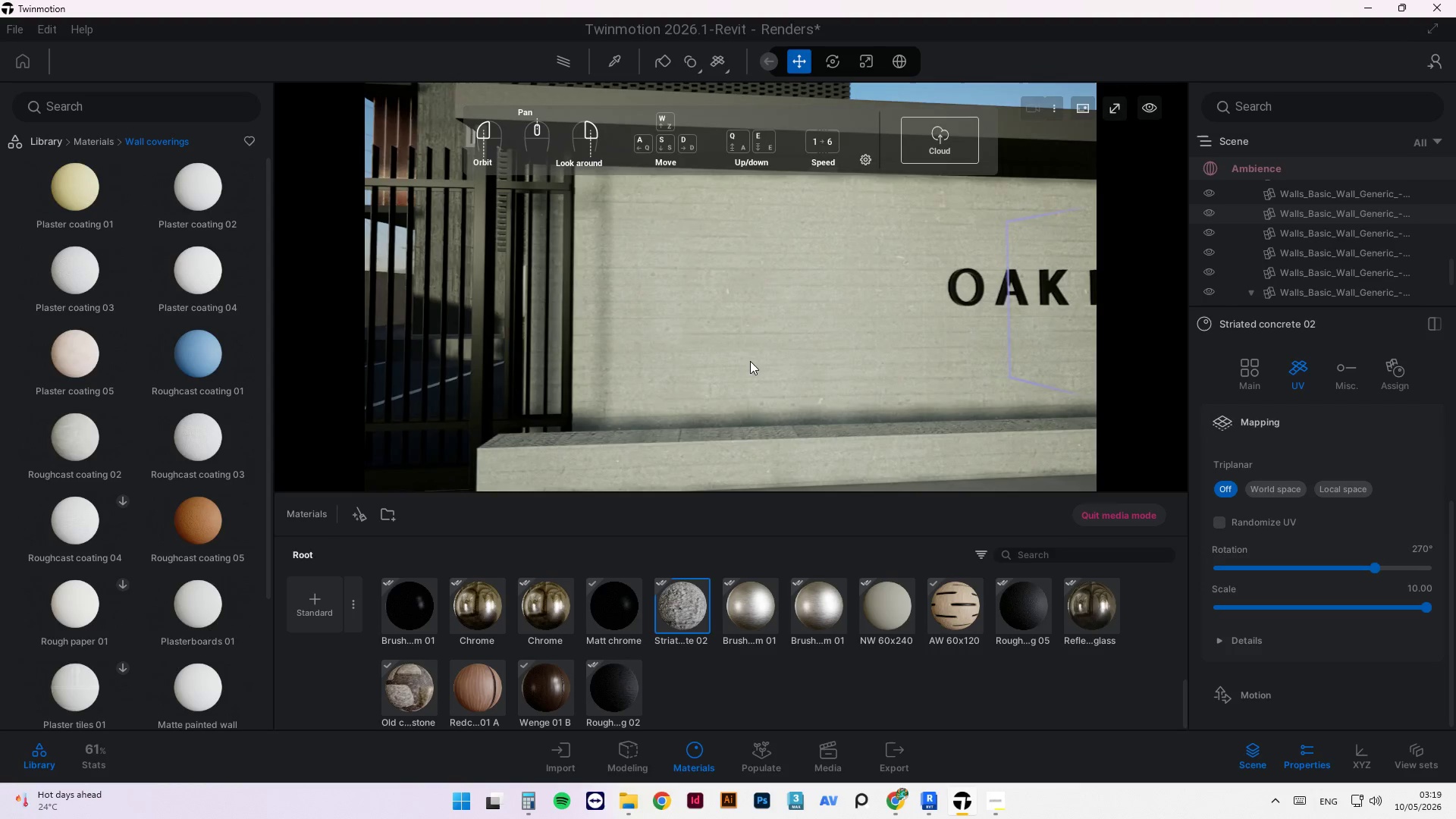 
scroll: coordinate [849, 366], scroll_direction: down, amount: 11.0
 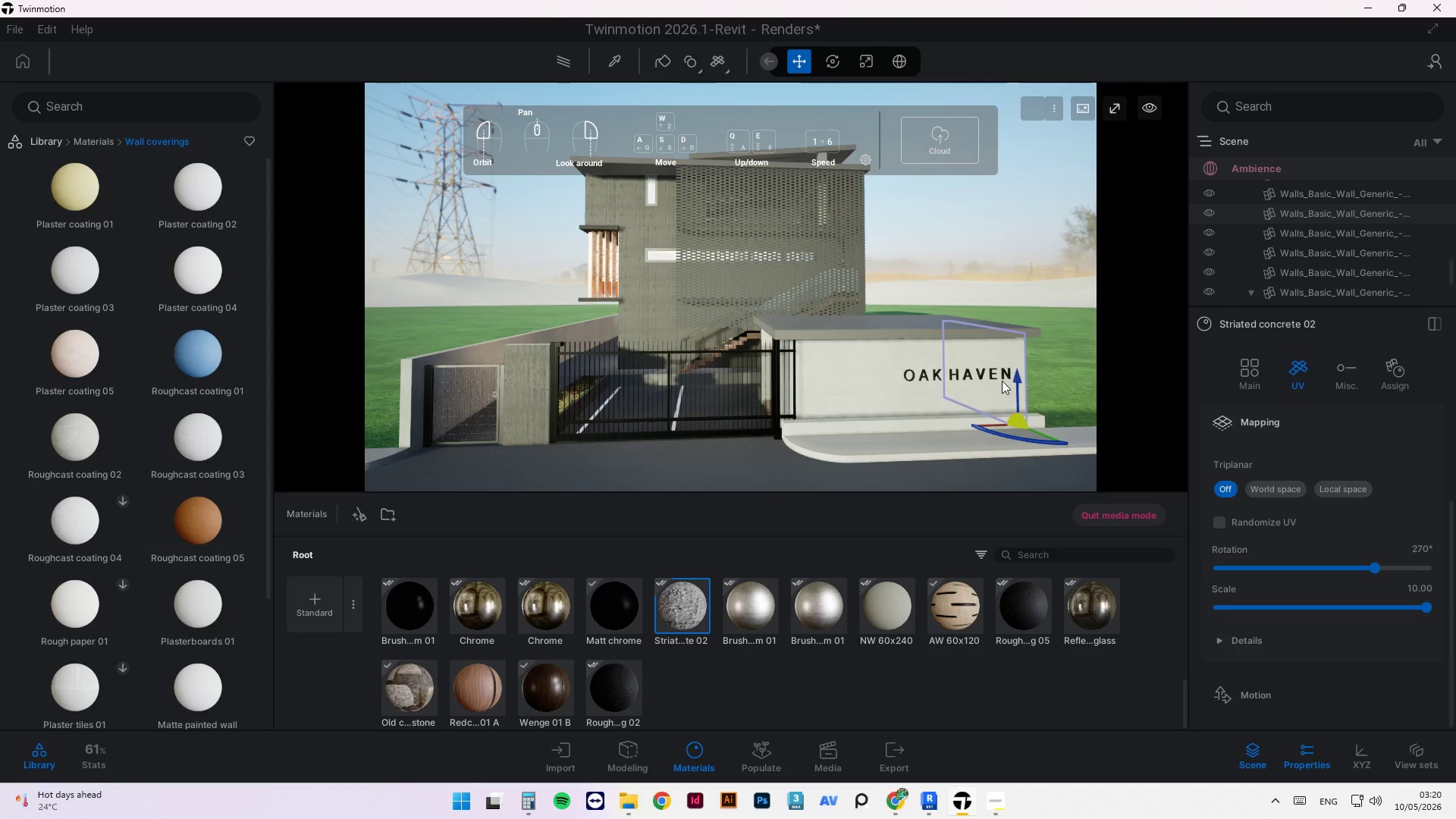 
wait(29.43)
 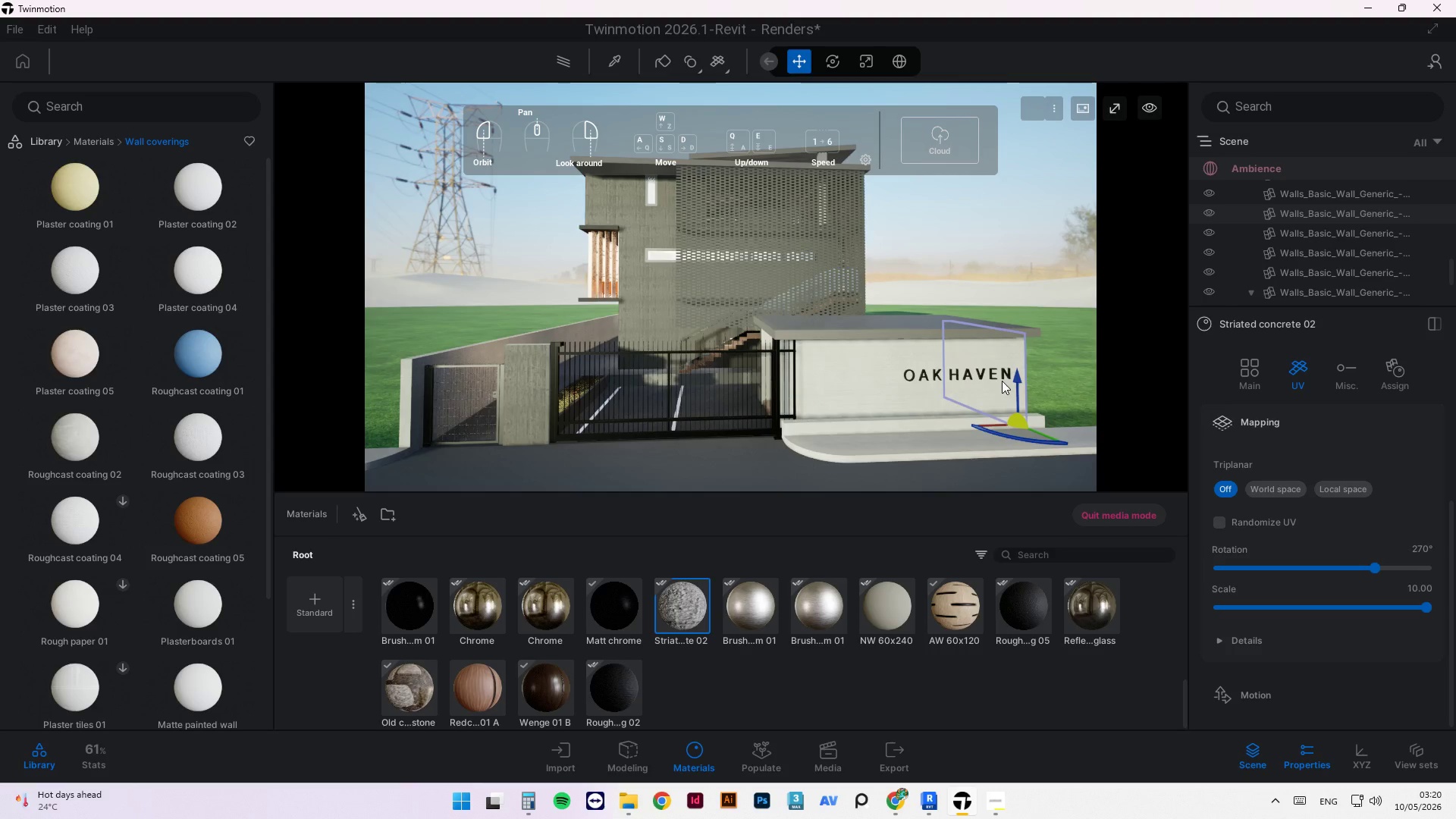 
left_click([52, 145])
 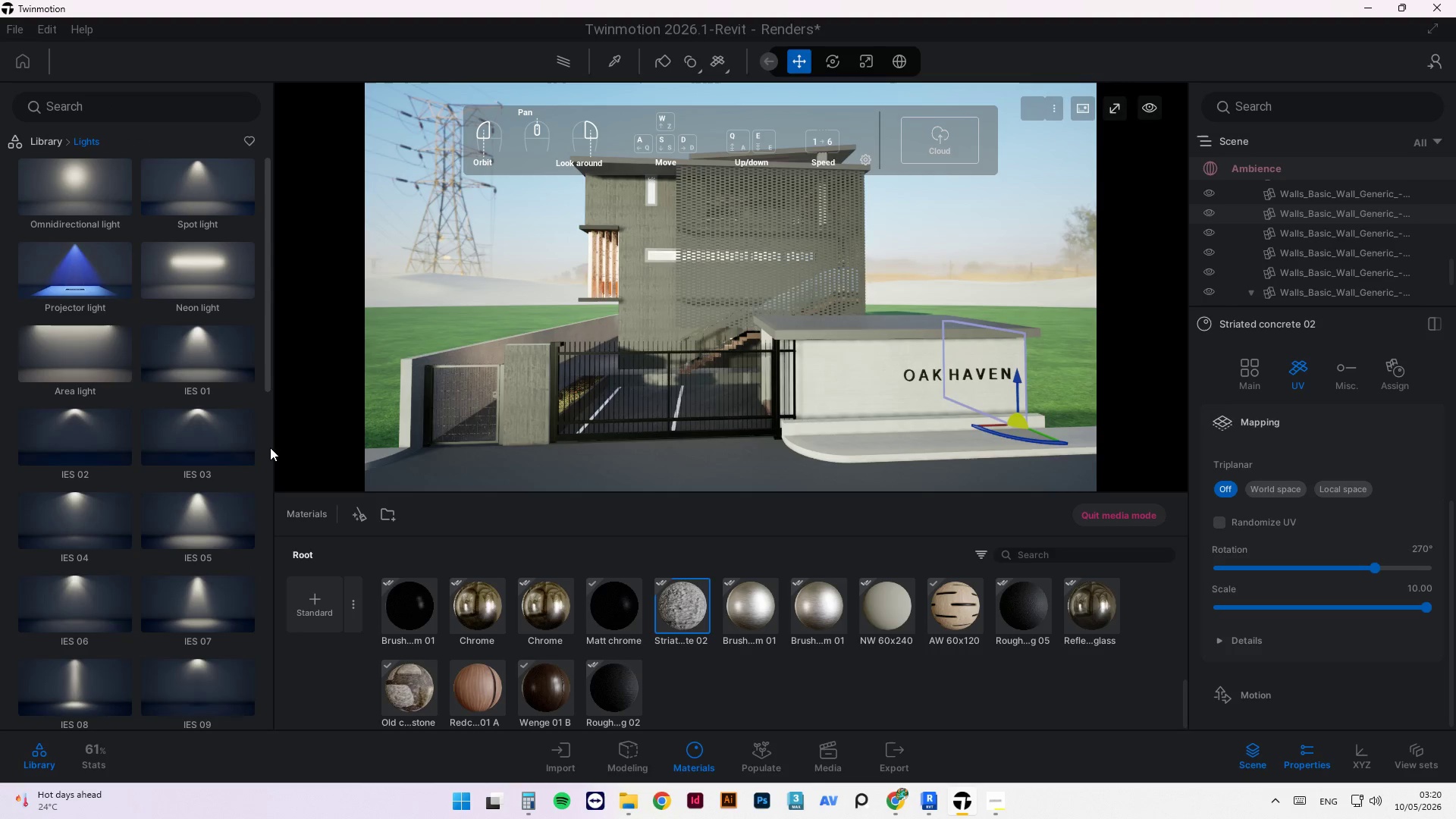 
scroll: coordinate [110, 352], scroll_direction: down, amount: 42.0
 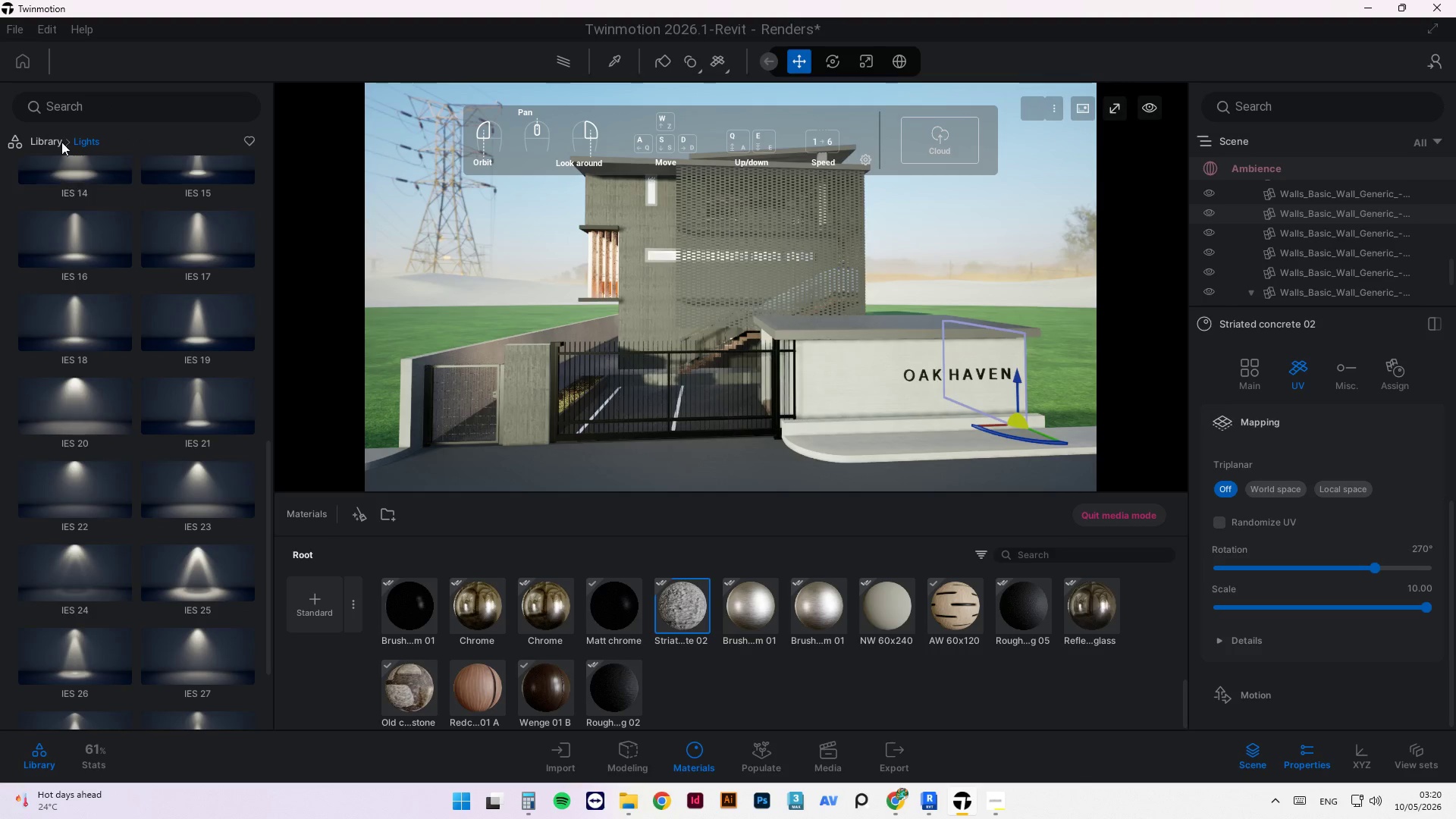 
left_click([46, 140])
 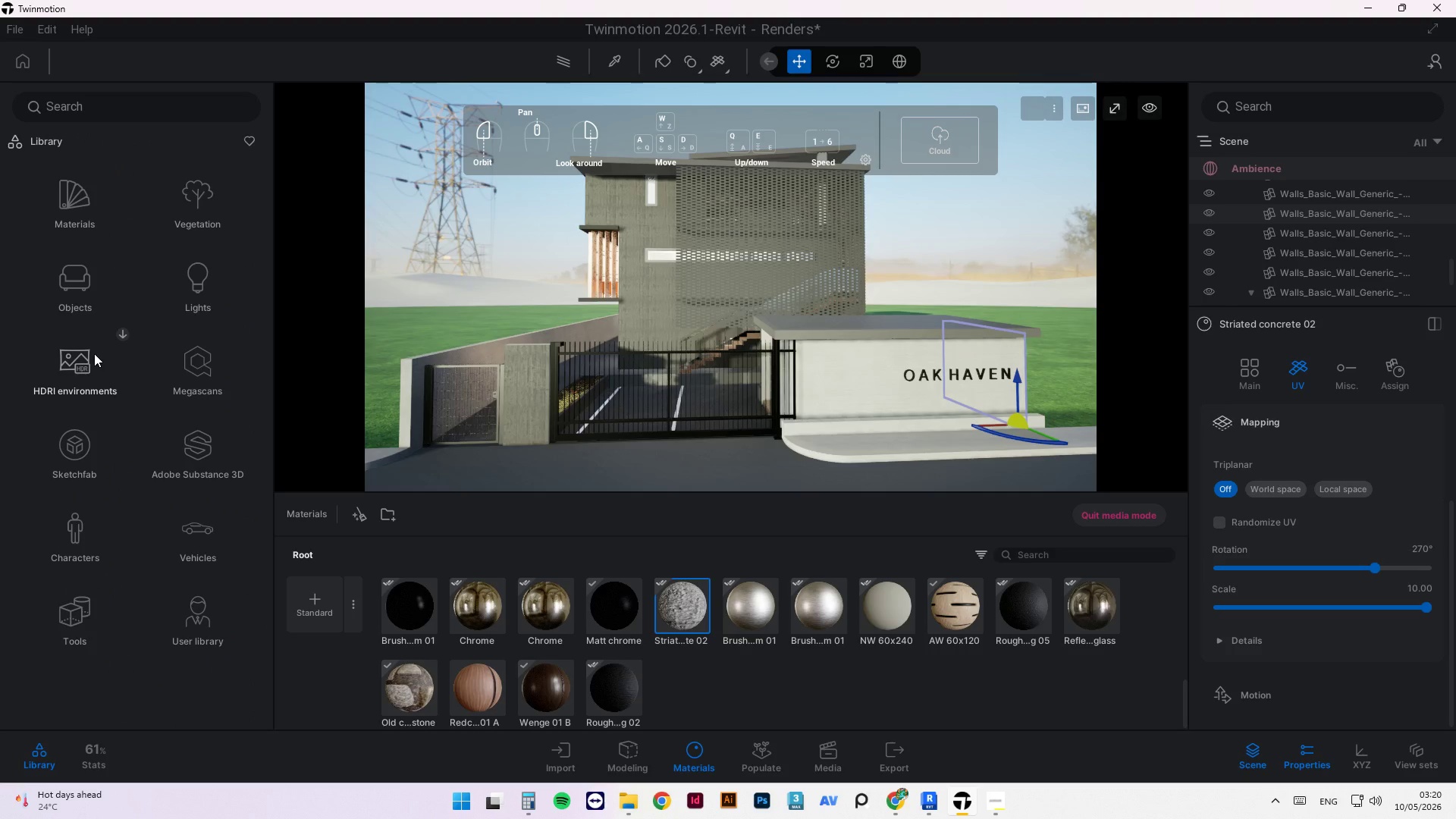 
left_click([90, 359])
 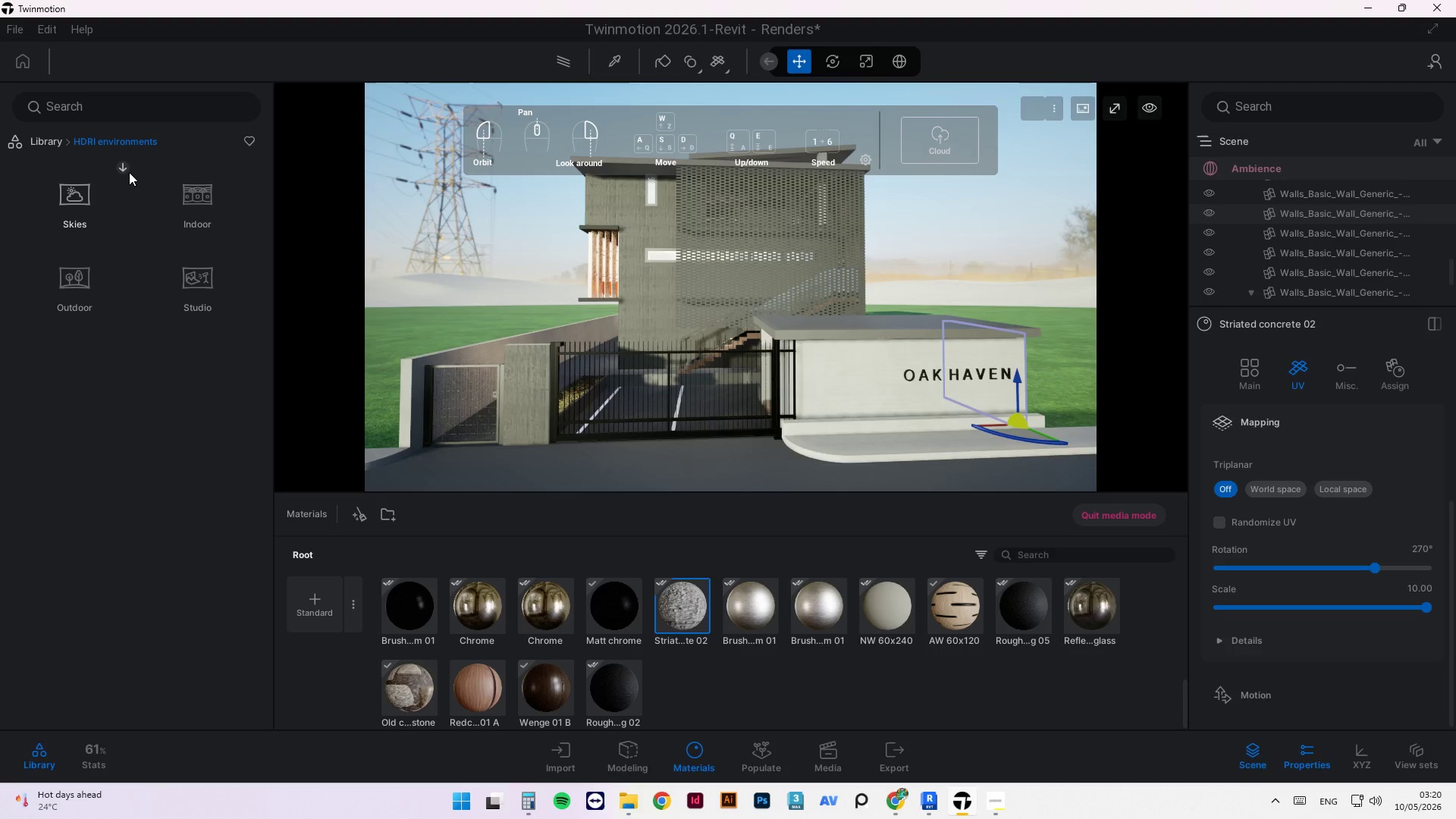 
left_click([124, 165])
 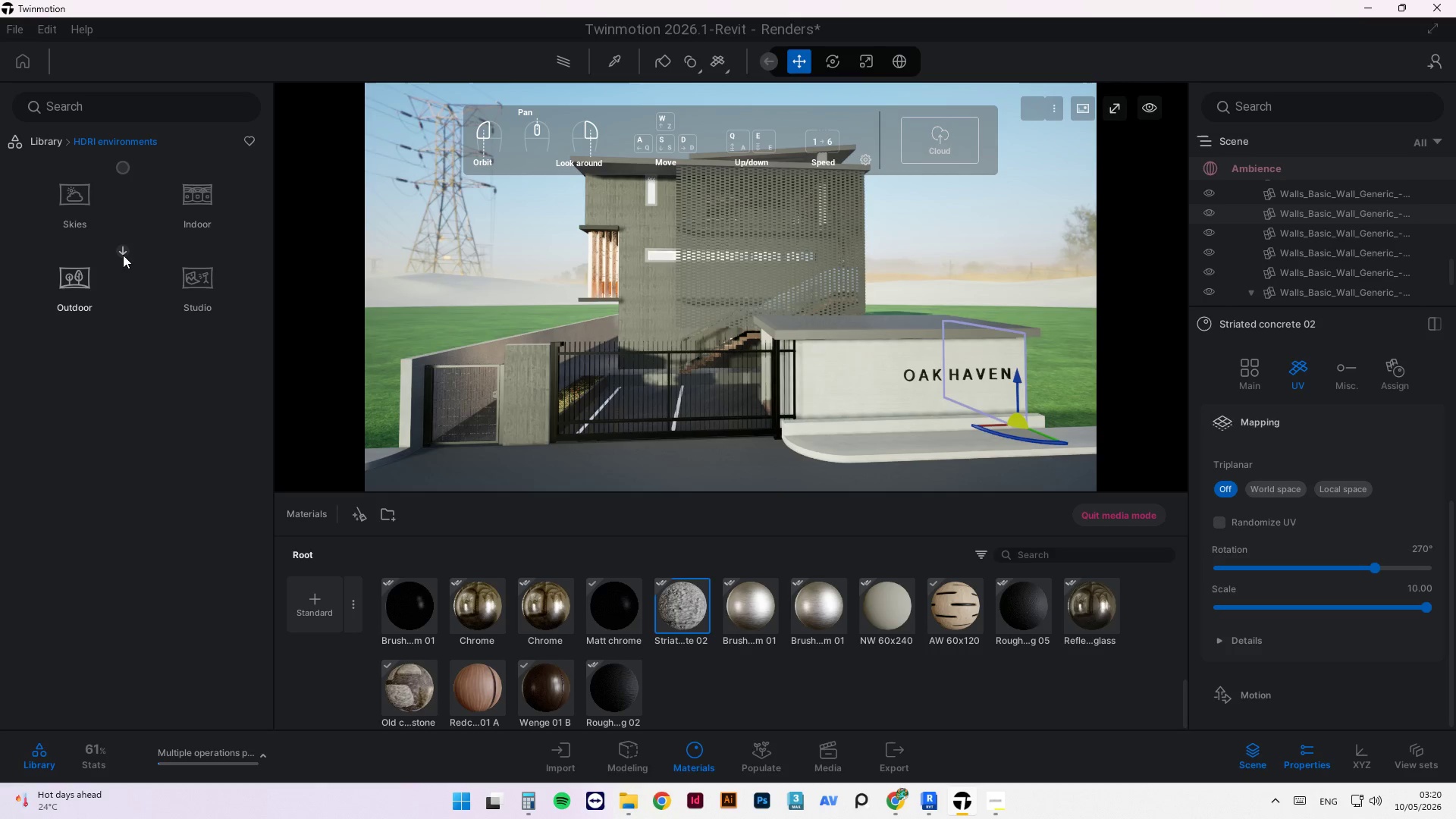 
left_click([123, 249])
 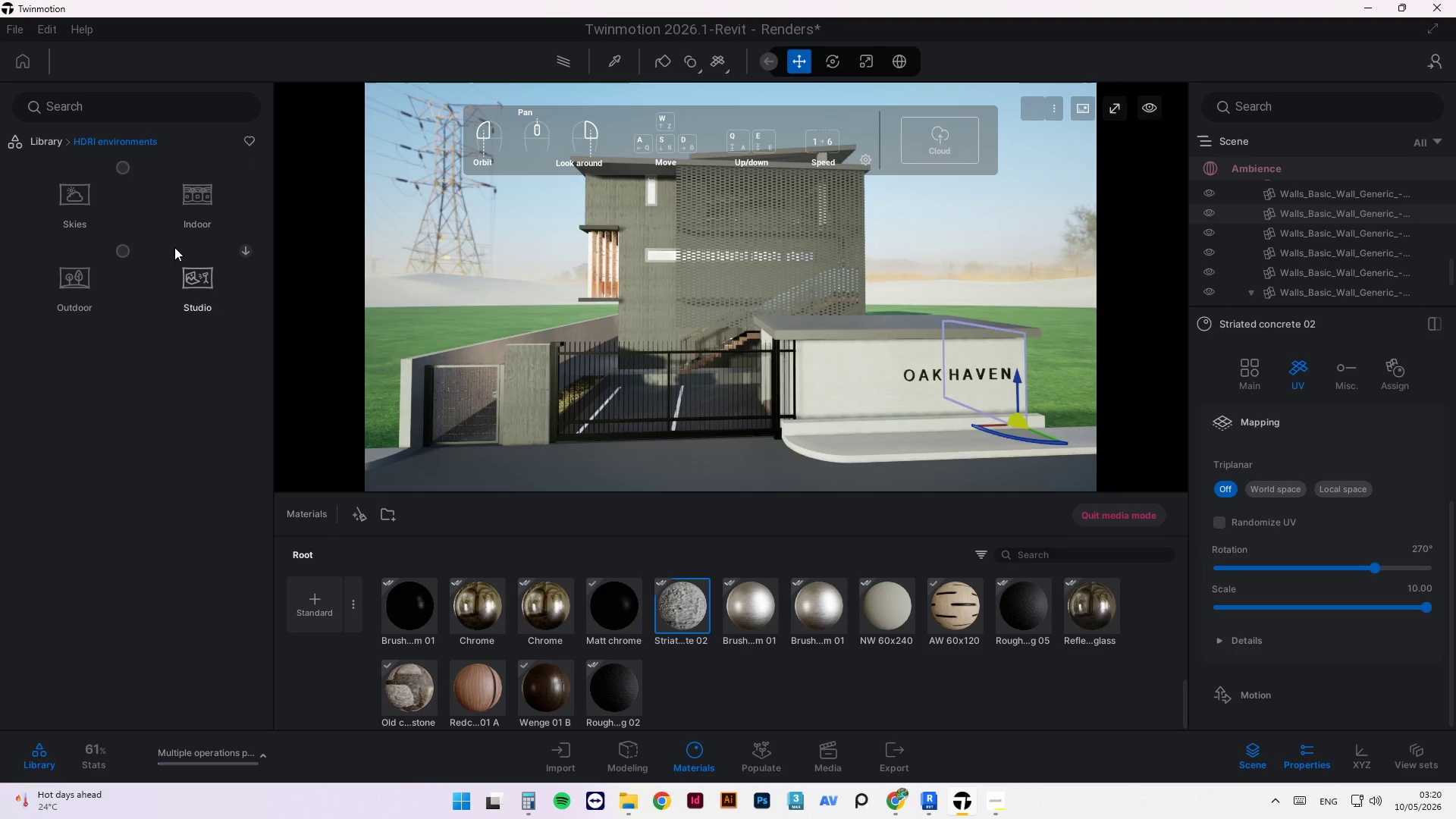 
left_click([89, 282])
 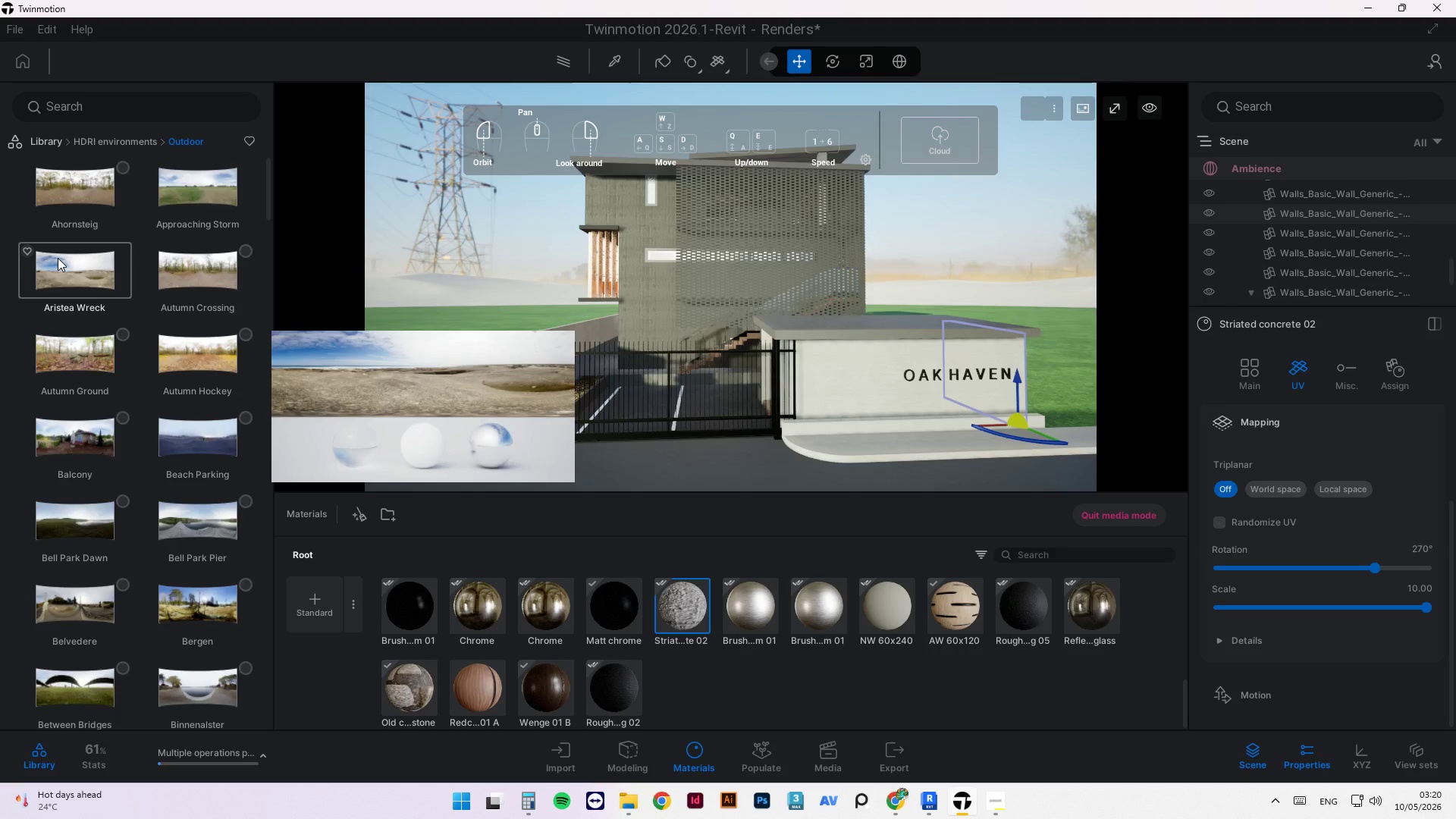 
wait(9.59)
 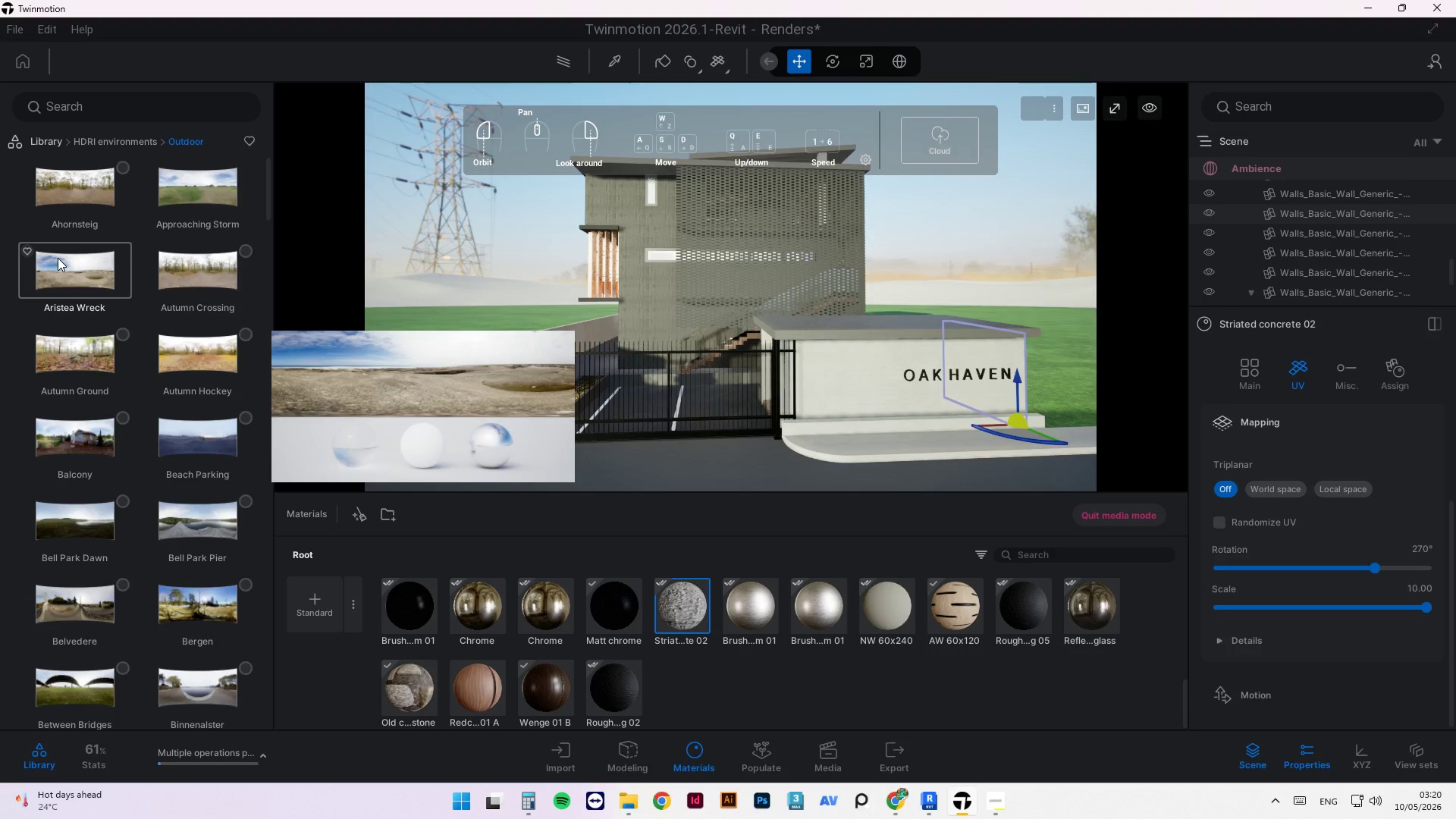 
scroll: coordinate [253, 506], scroll_direction: down, amount: 7.0
 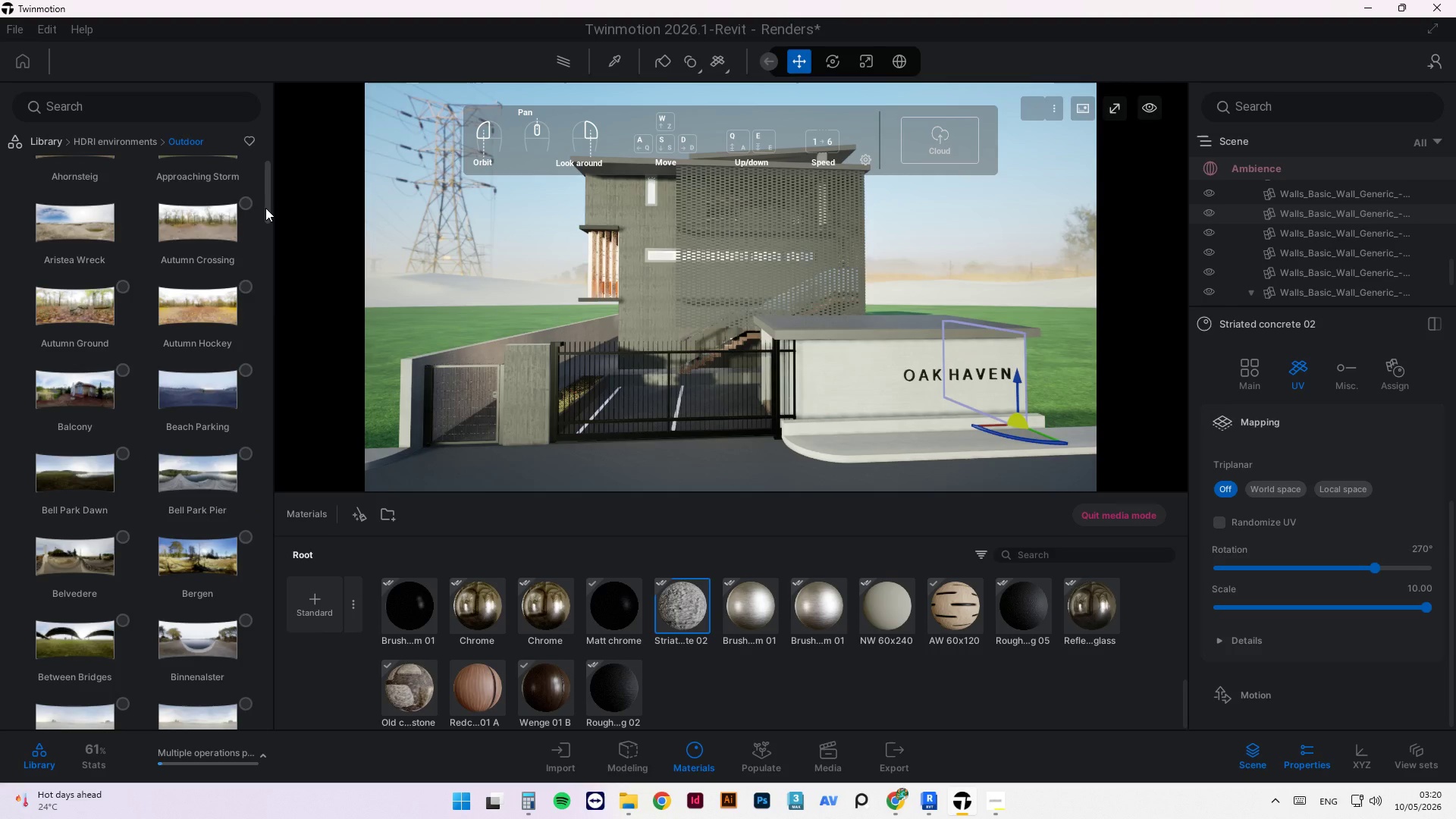 
left_click_drag(start_coordinate=[265, 208], to_coordinate=[301, 744])
 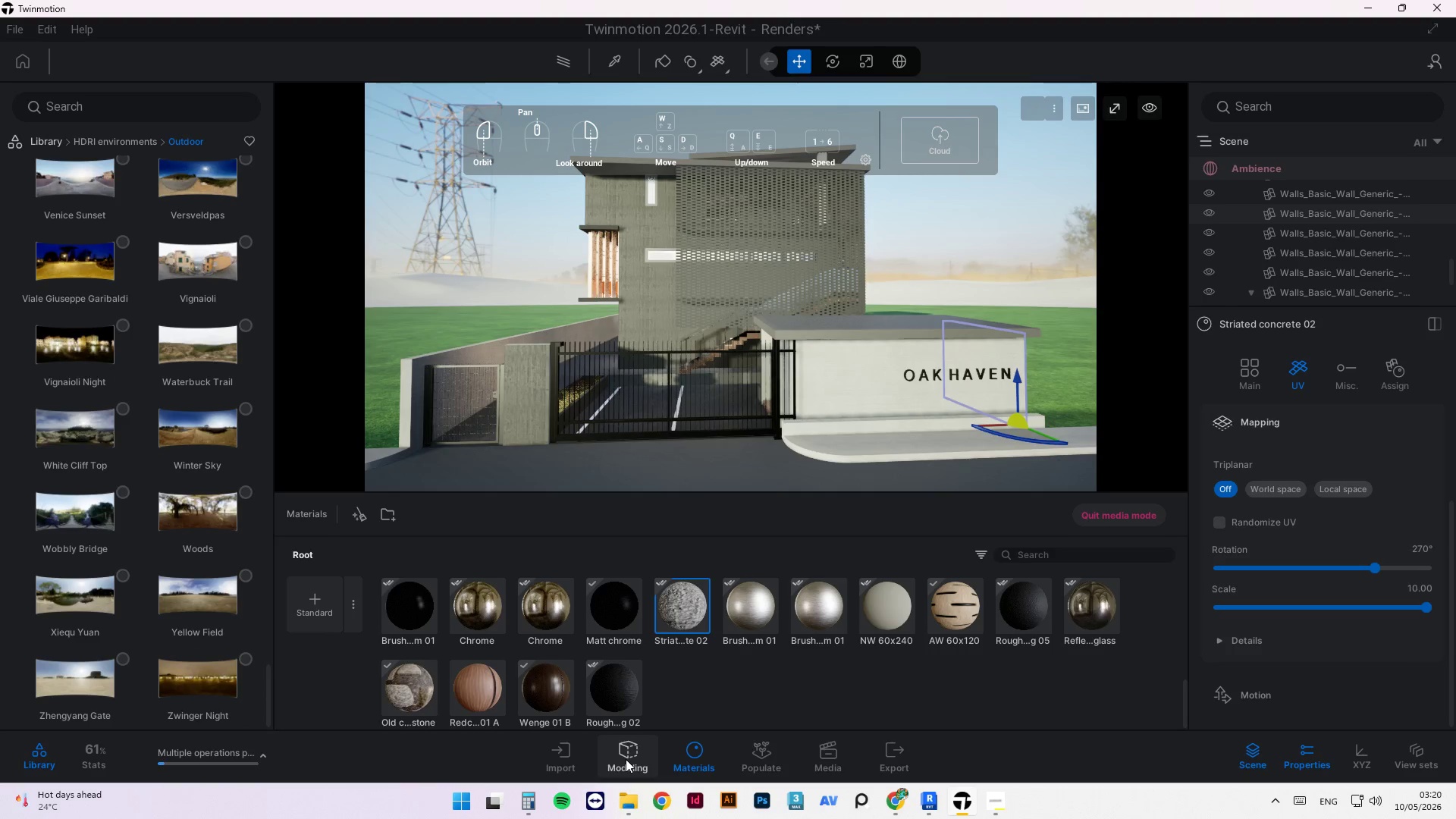 
left_click([626, 759])
 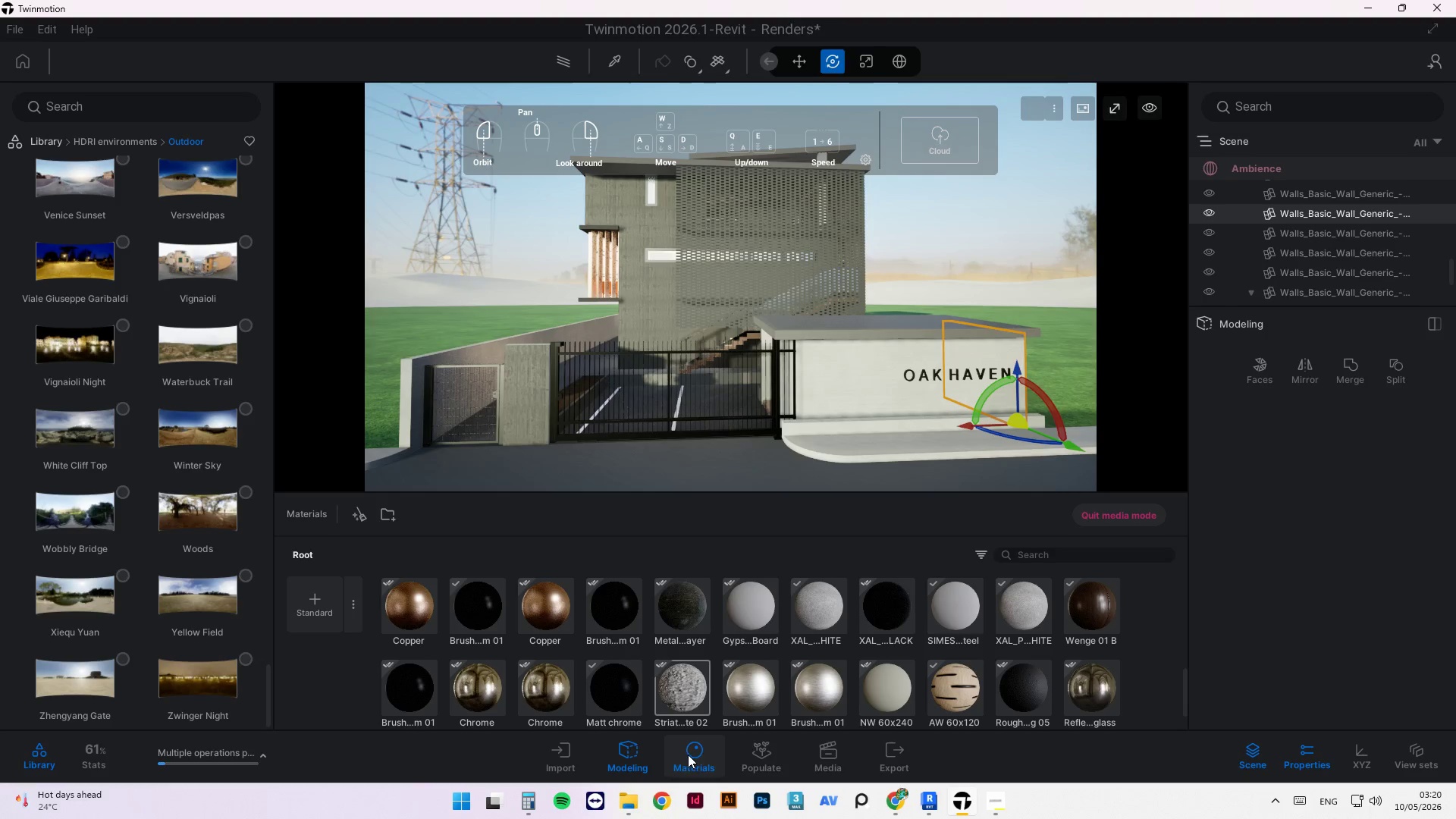 
left_click([688, 755])
 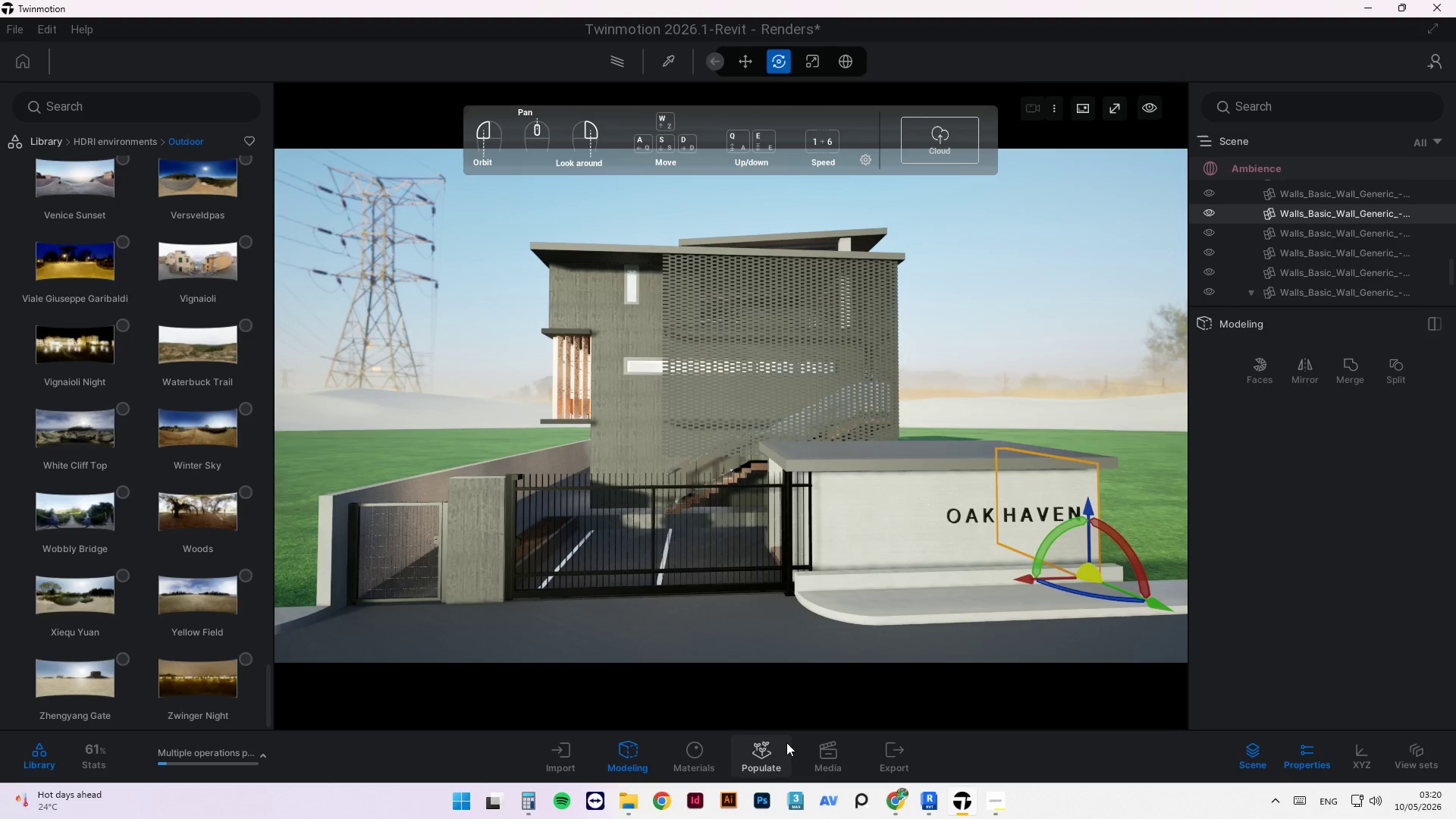 
left_click([986, 325])
 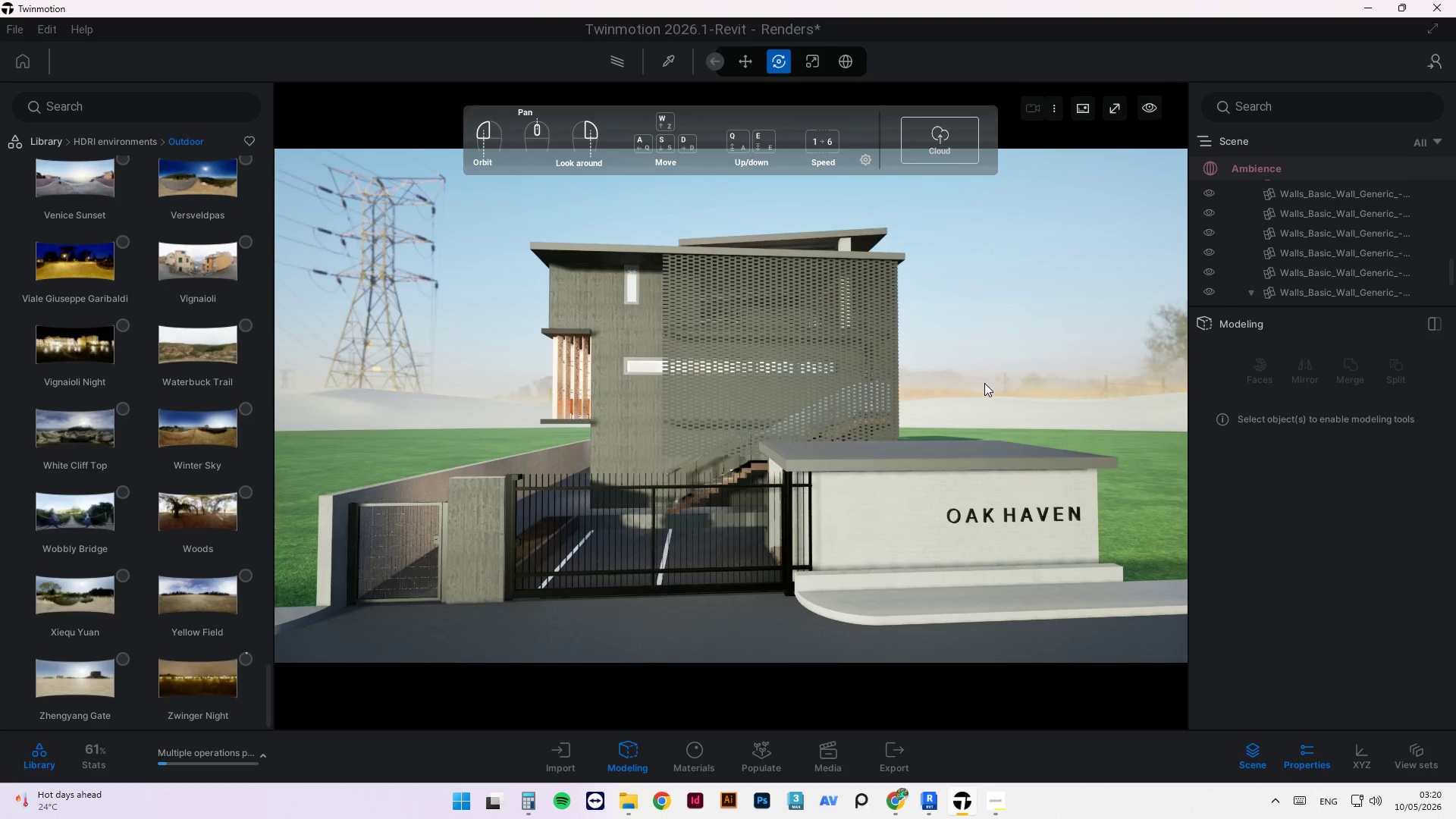 
left_click([984, 383])
 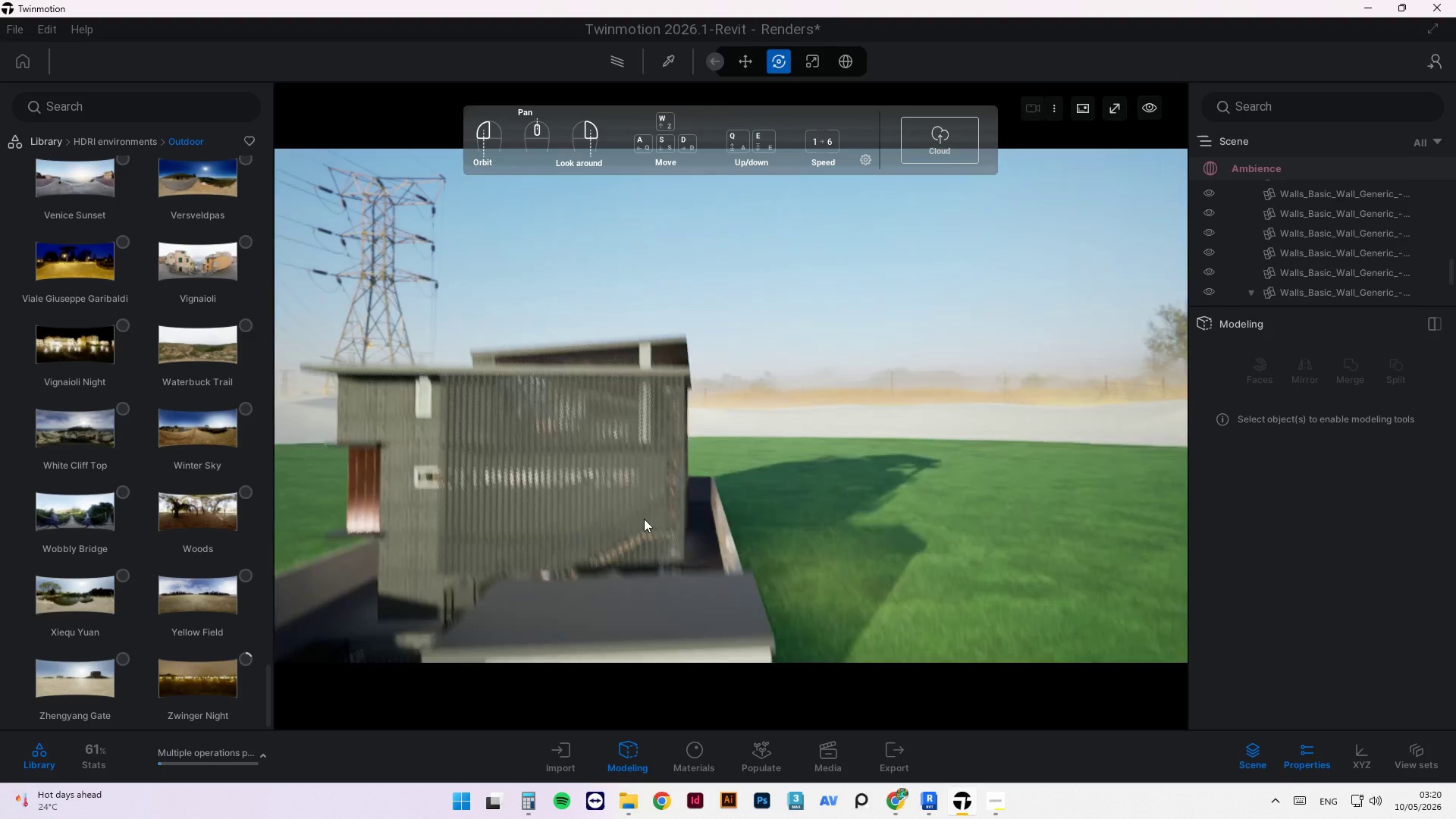 
wait(8.88)
 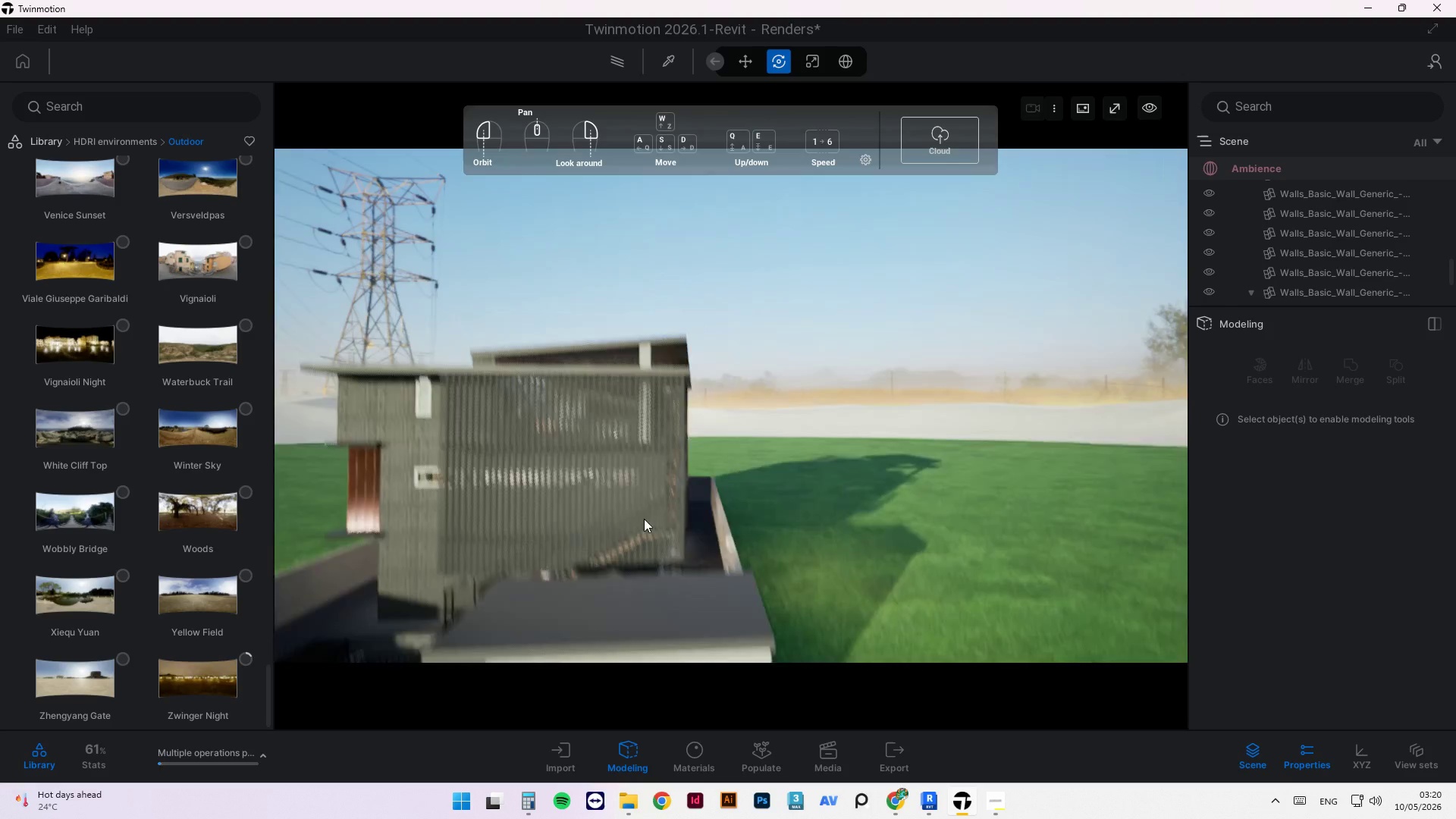 
left_click([693, 761])
 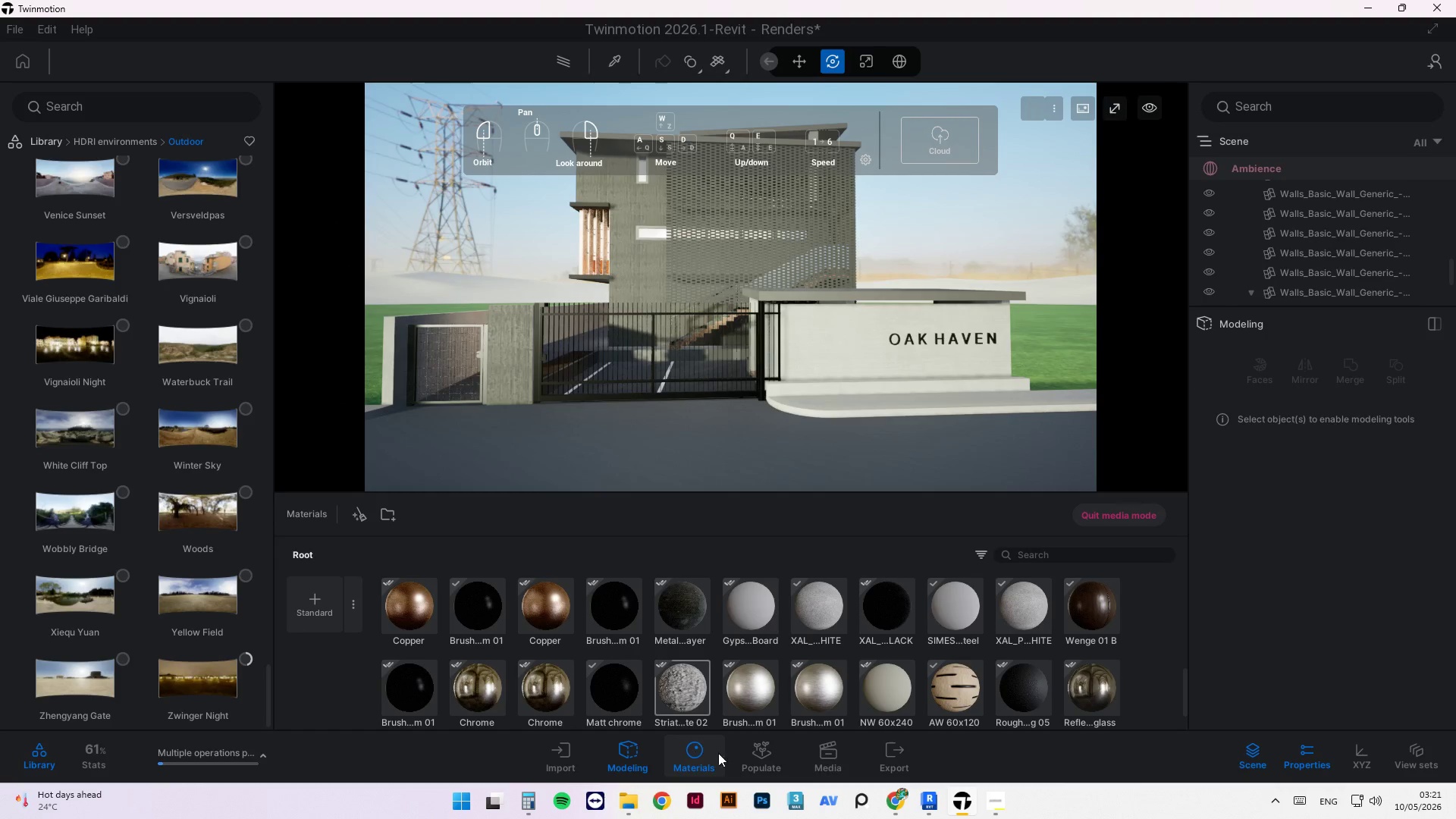 
left_click([703, 757])
 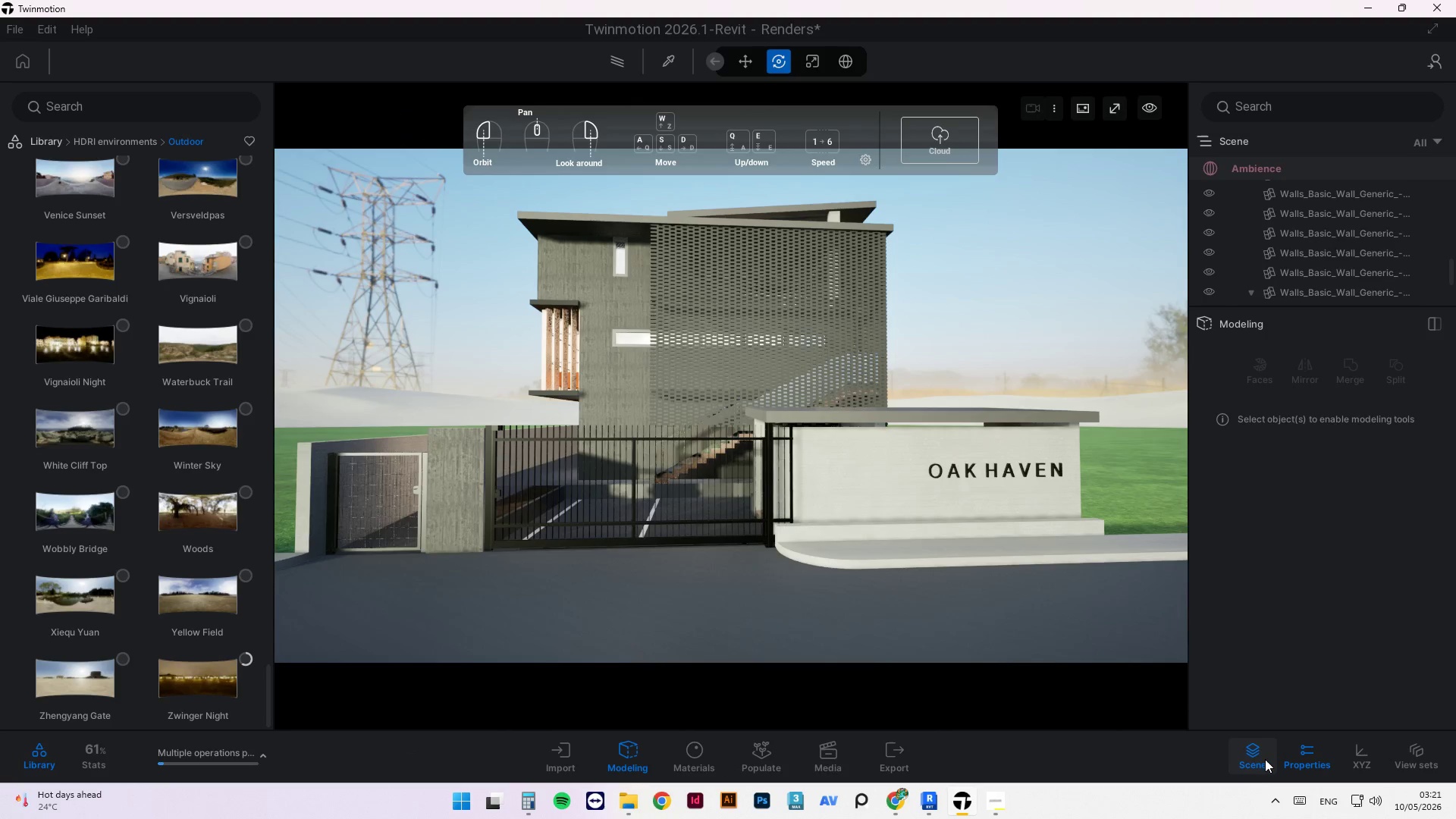 
wait(5.02)
 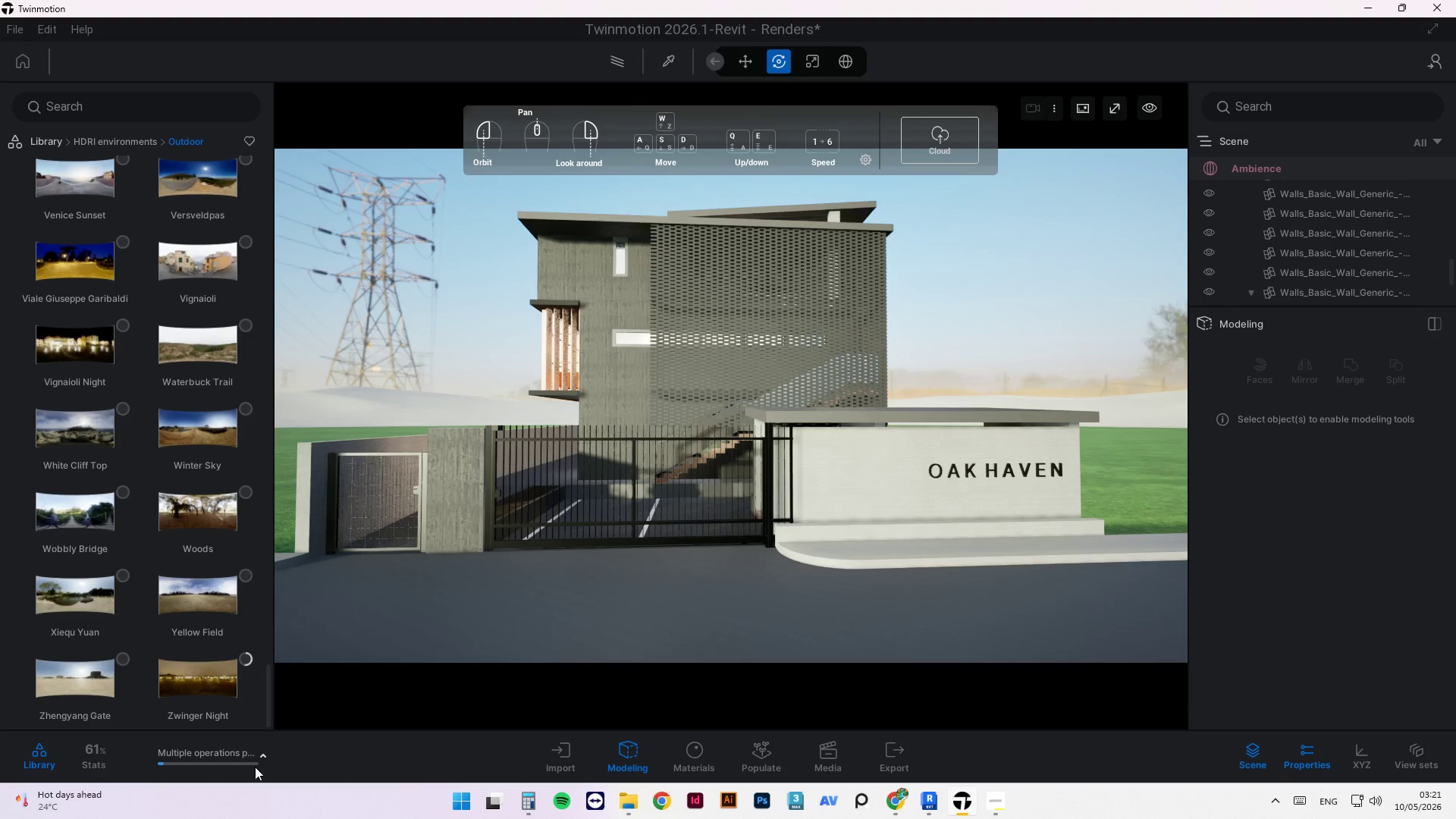 
left_click([1259, 757])
 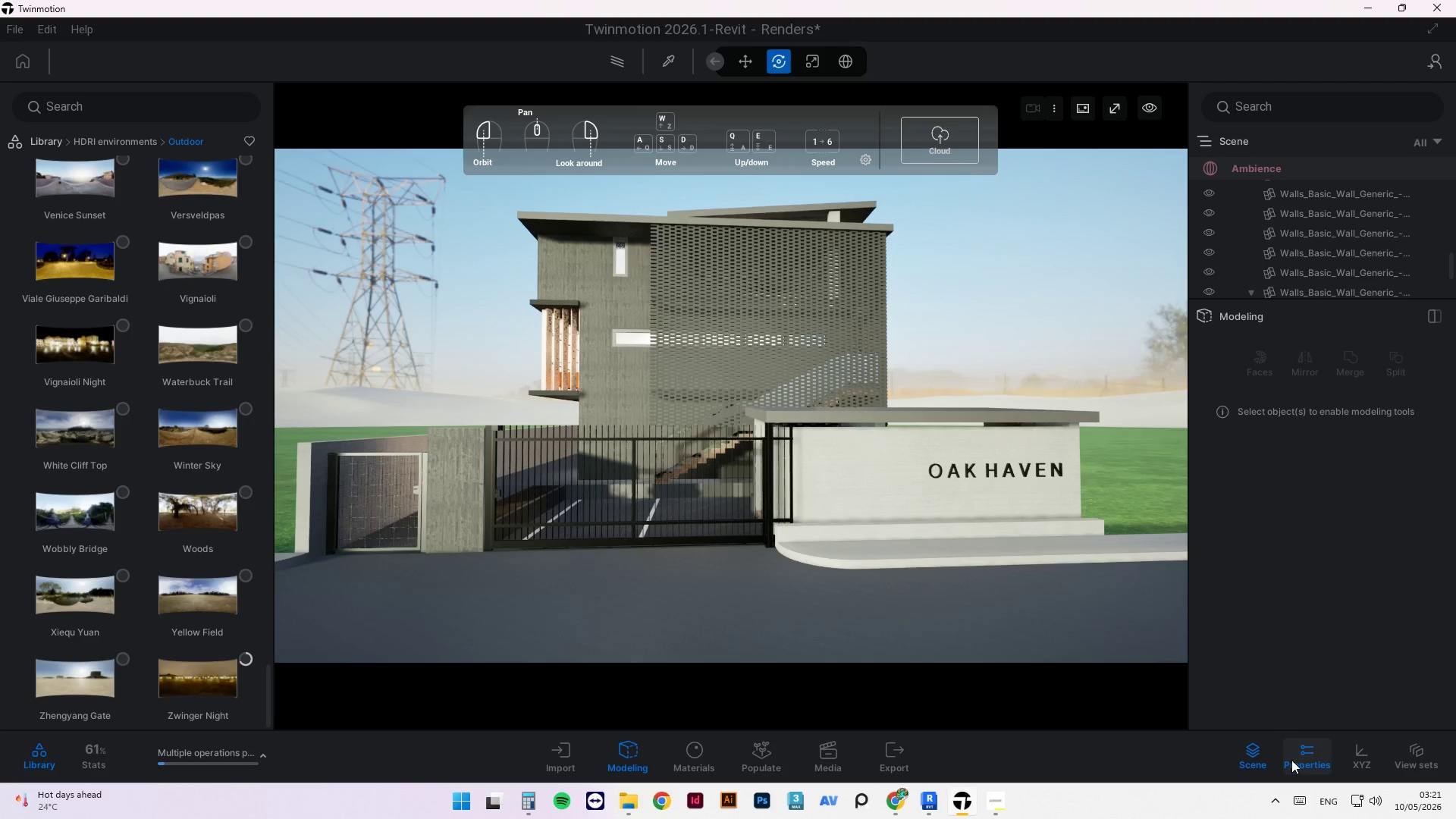 
left_click([1256, 760])
 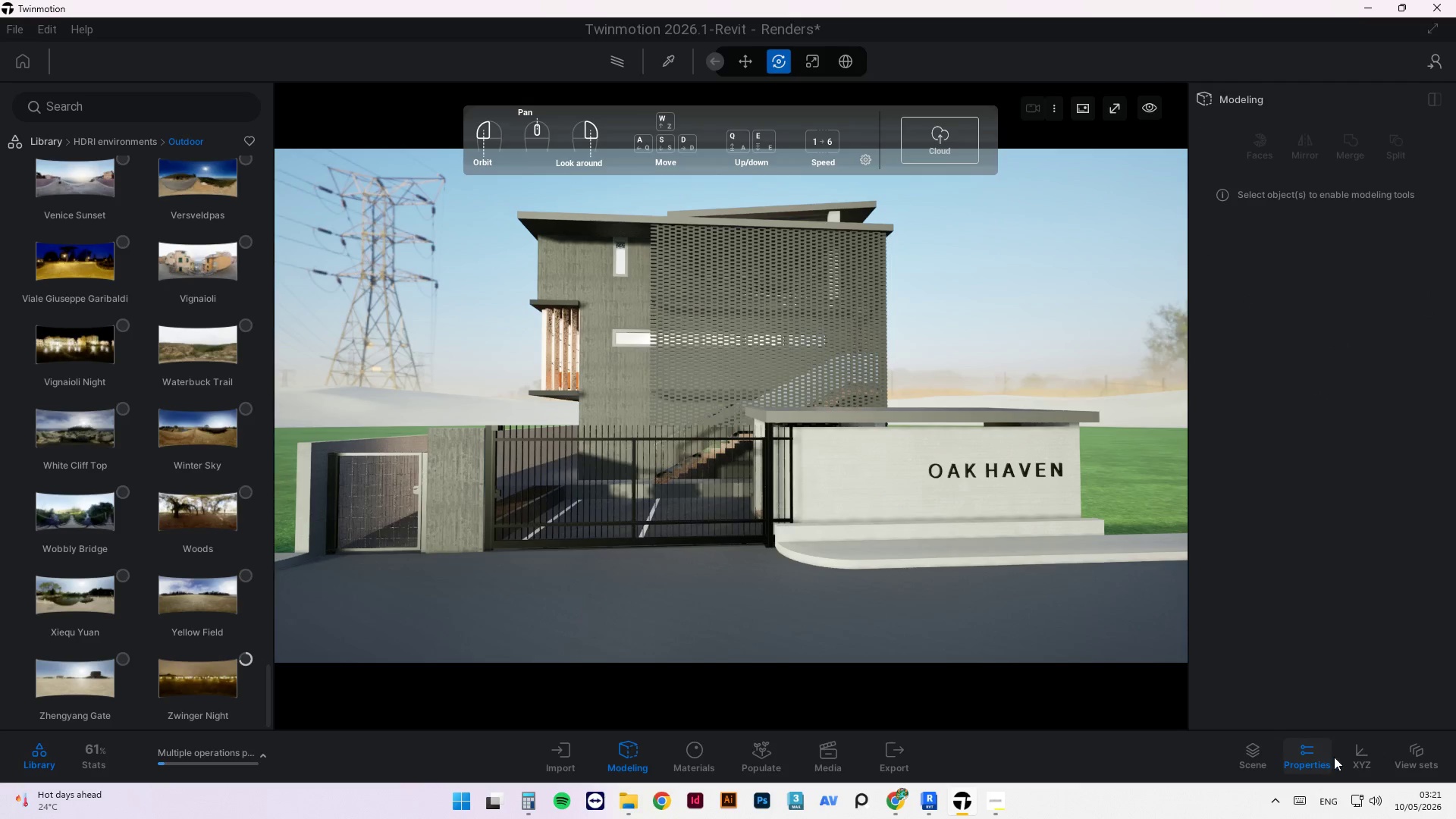 
left_click([1360, 760])
 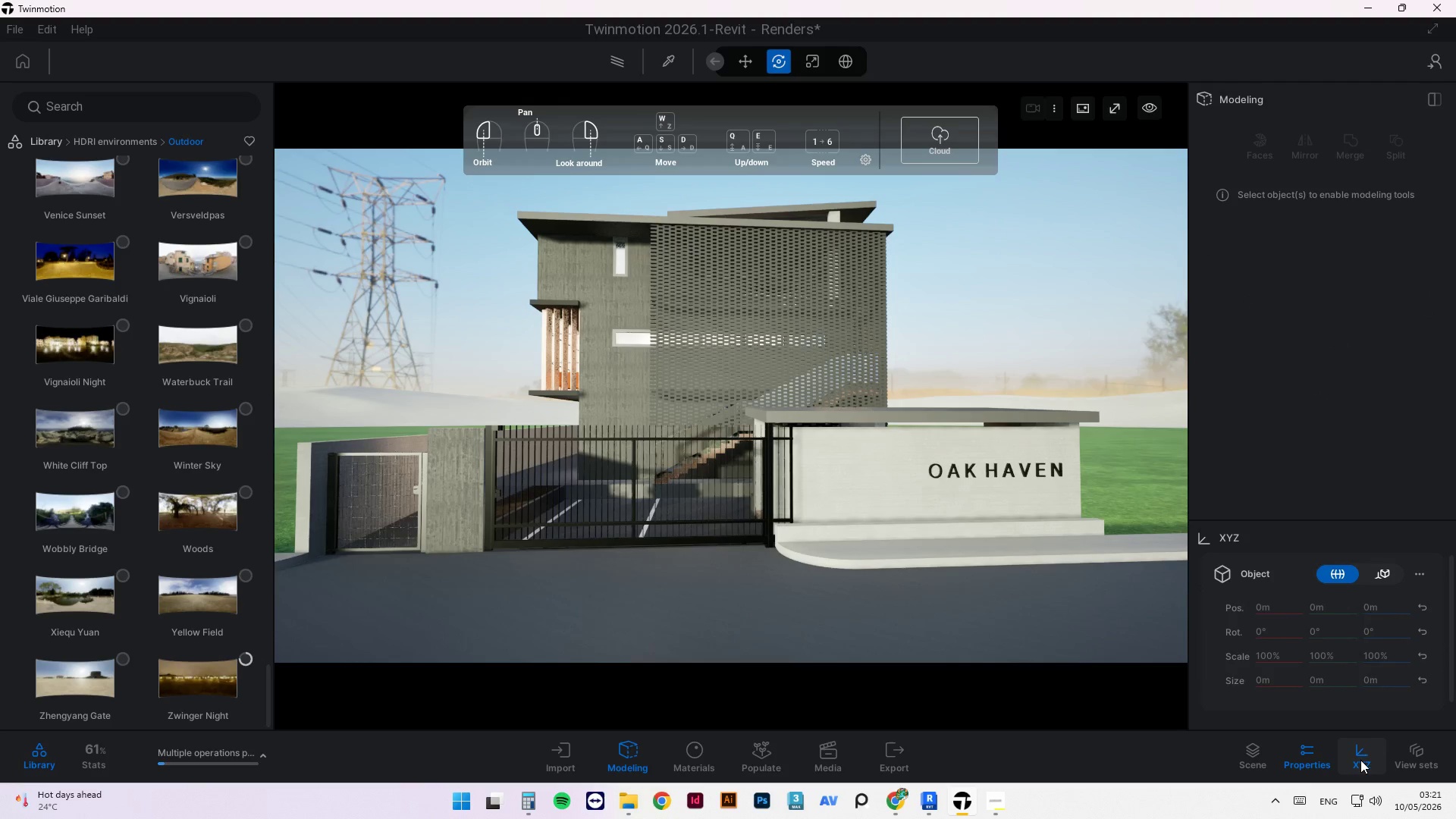 
left_click([1360, 760])
 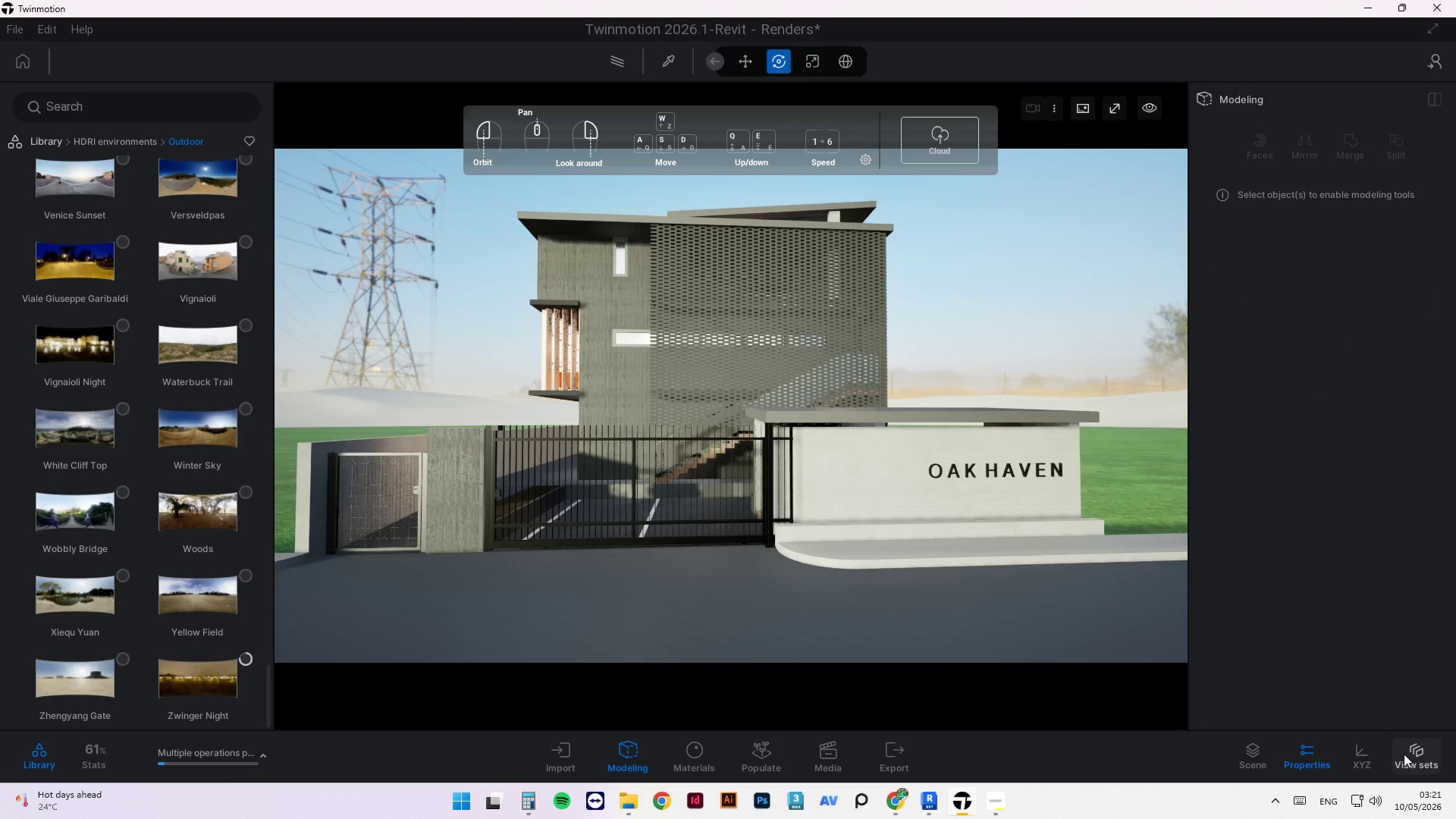 
left_click([1406, 754])
 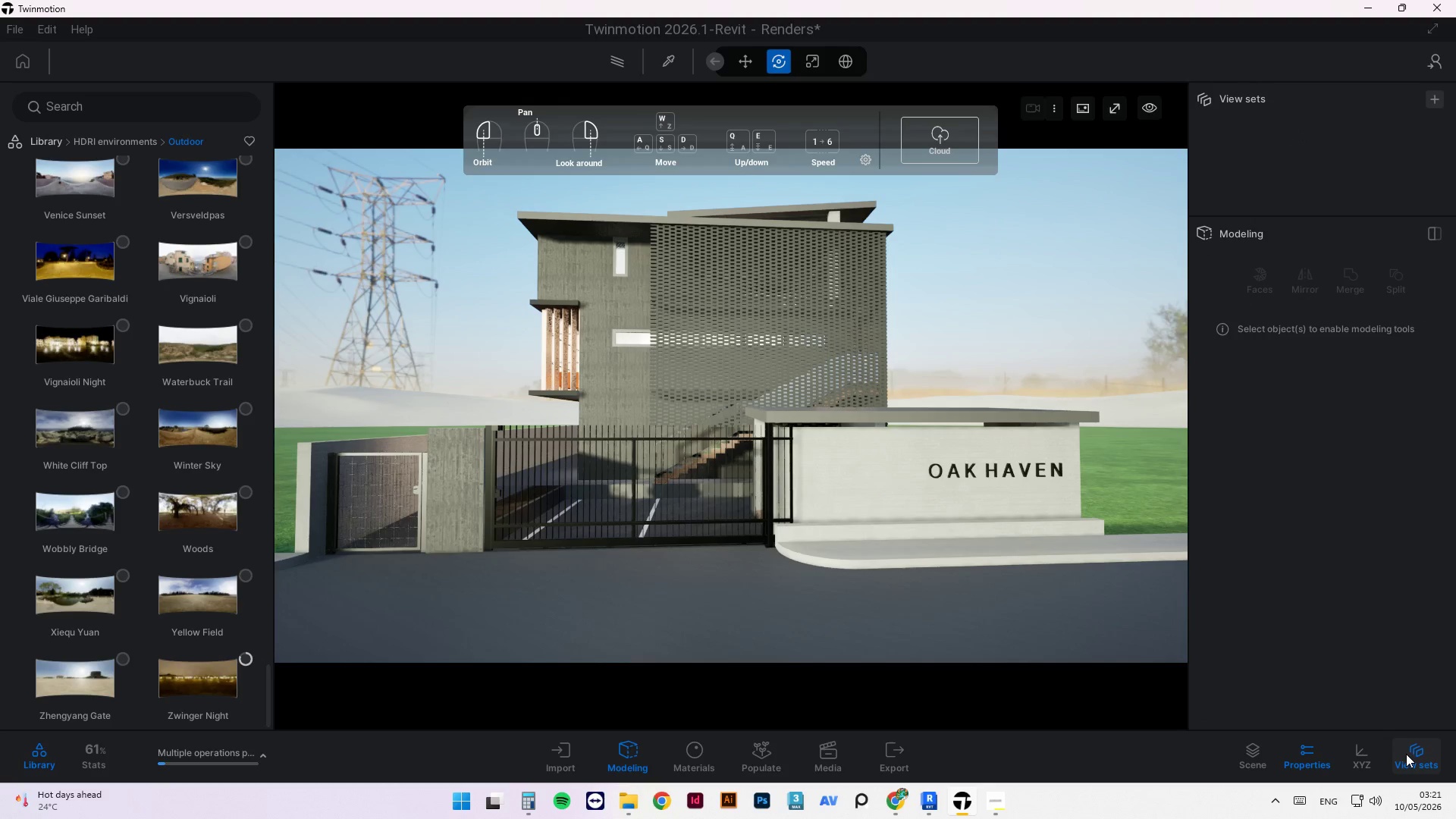 
left_click([1406, 754])
 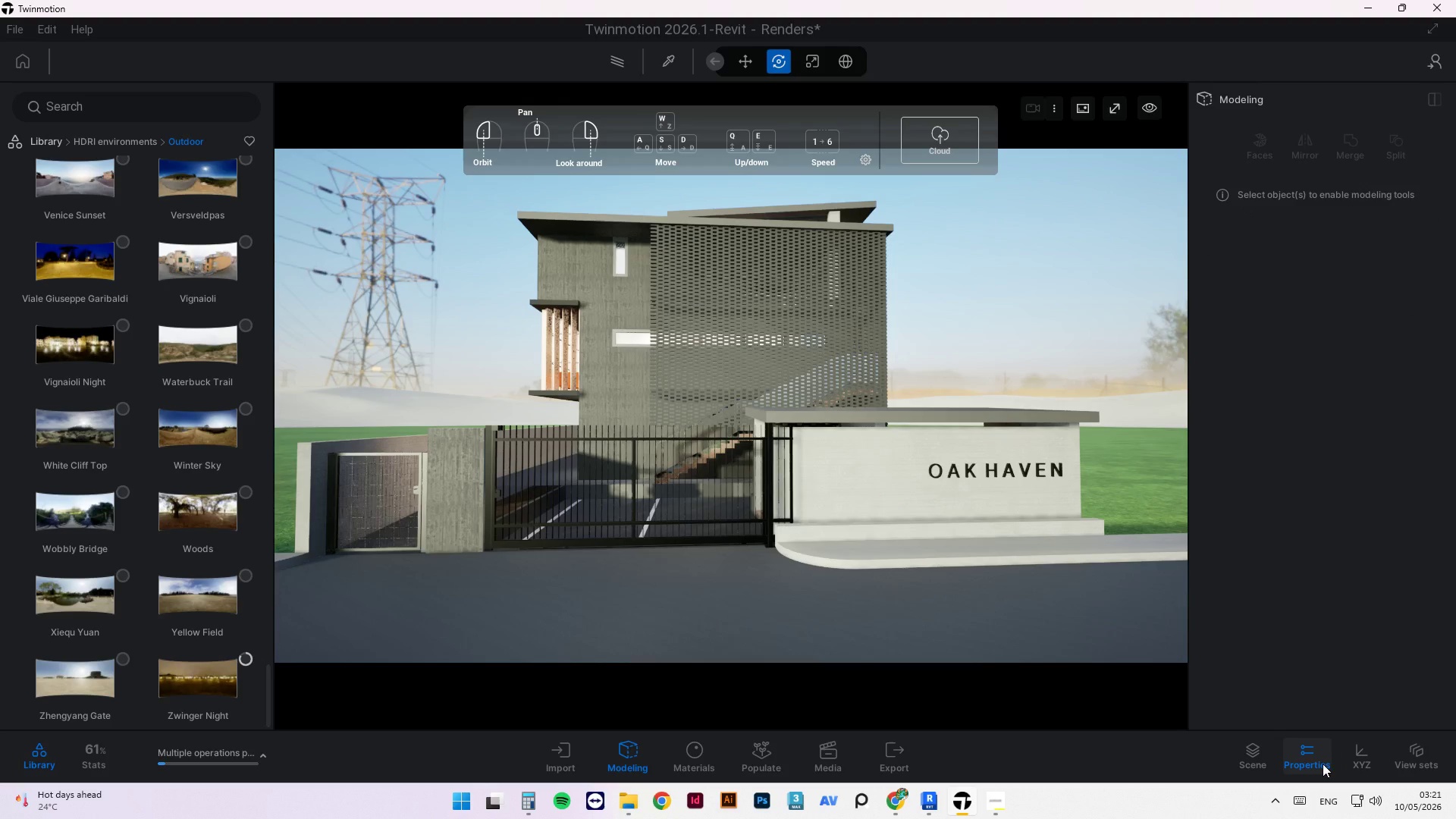 
left_click([1304, 757])
 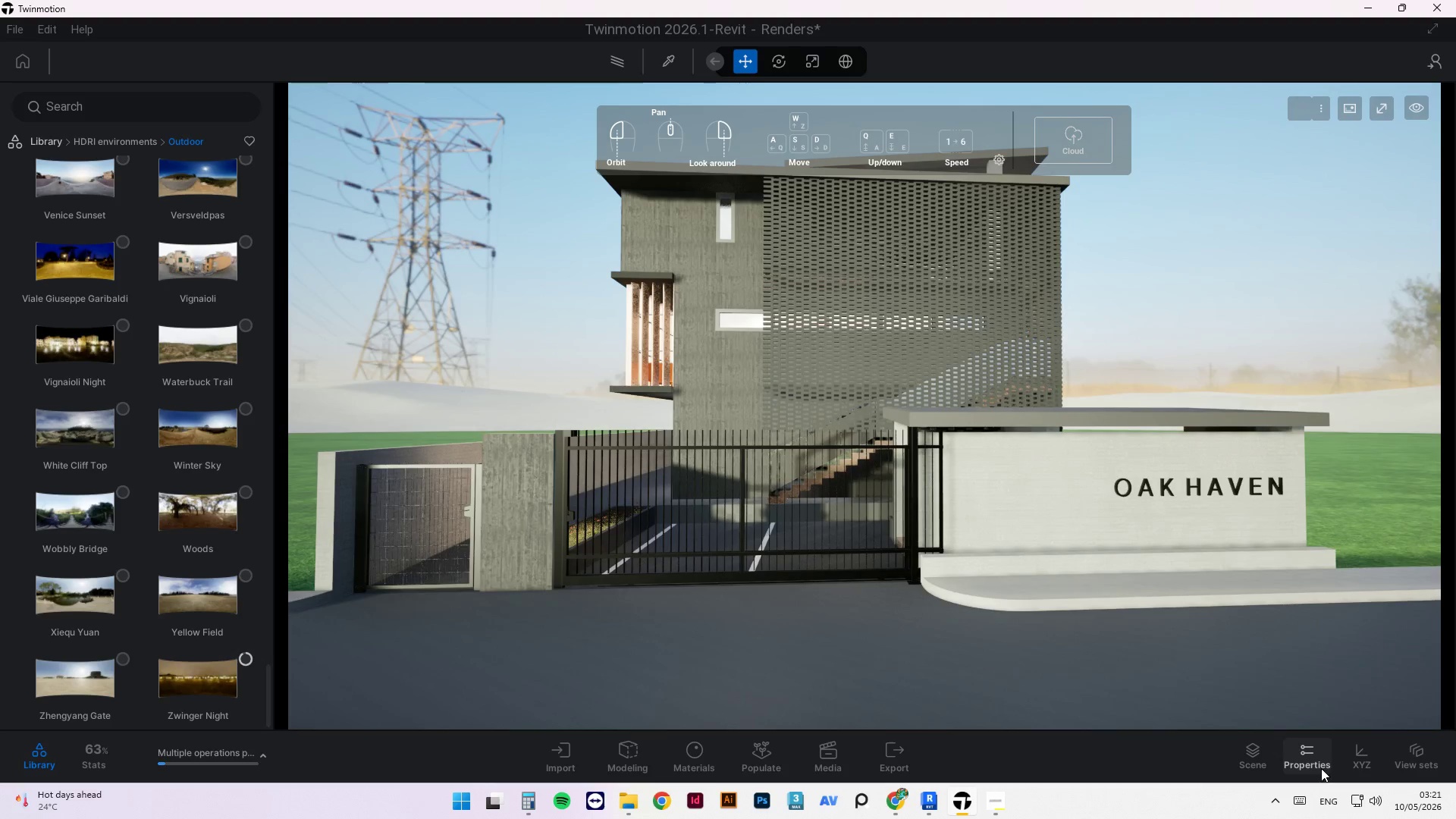 
left_click([1311, 758])
 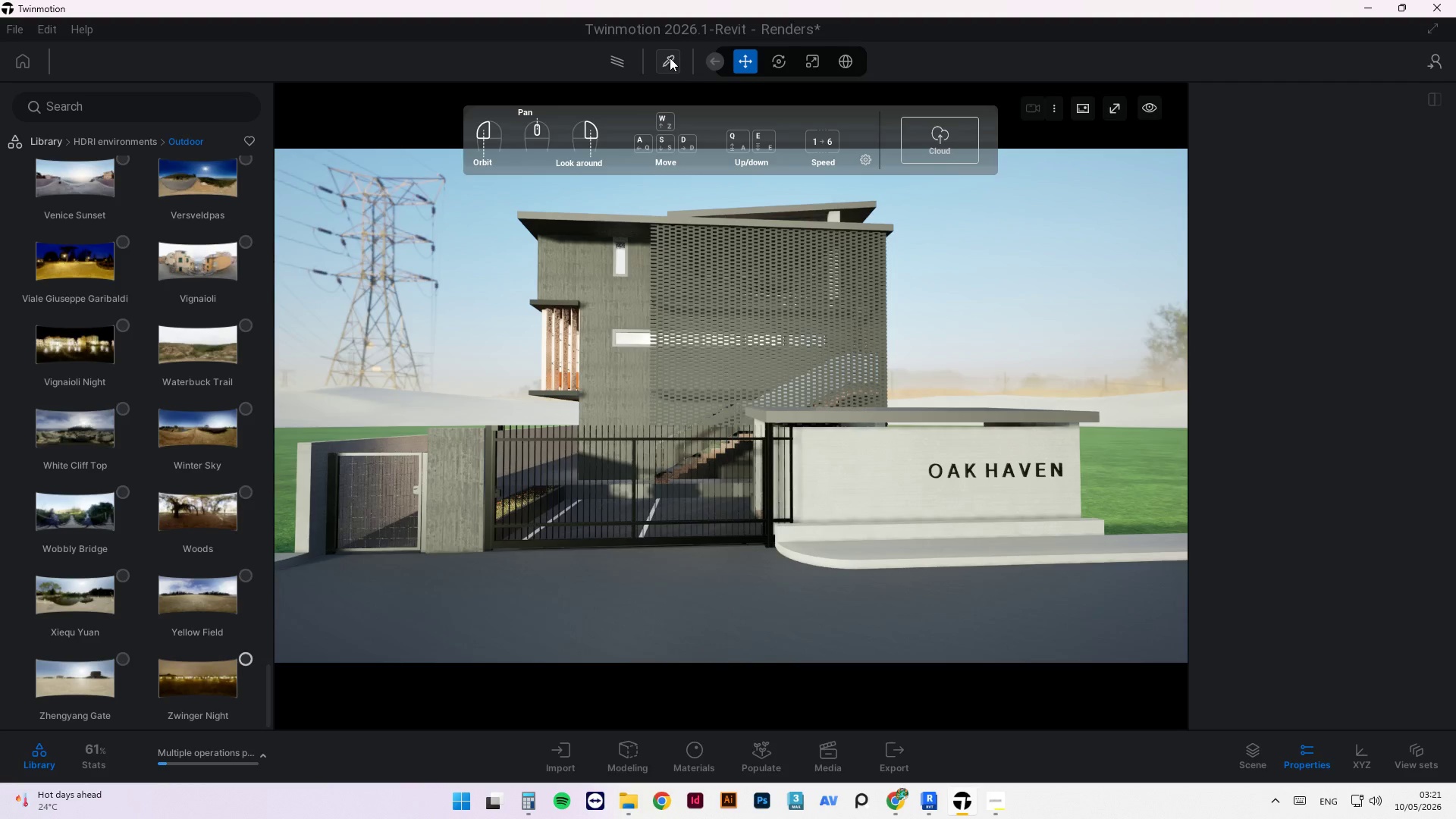 
left_click([616, 60])
 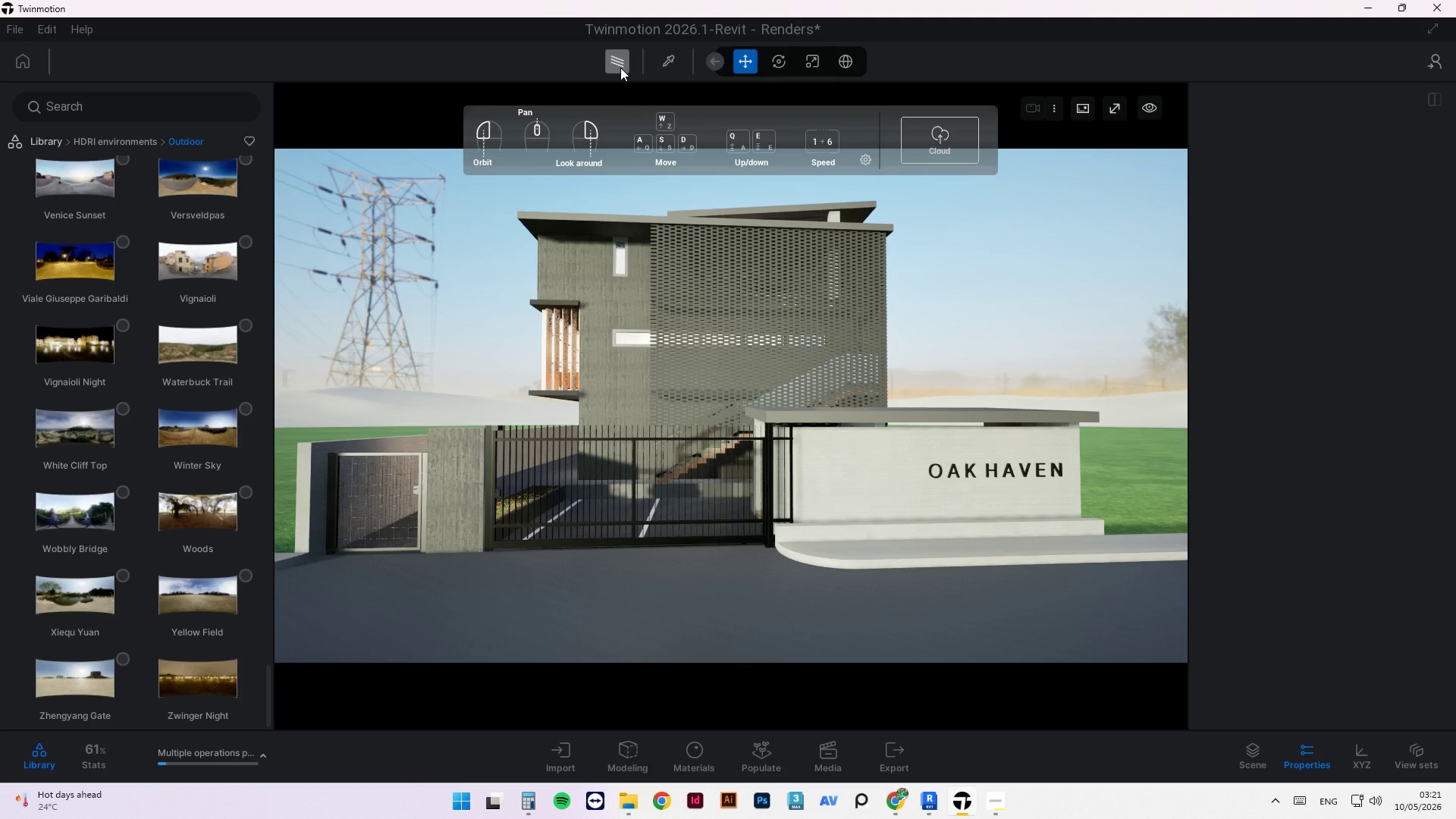 
left_click([620, 67])
 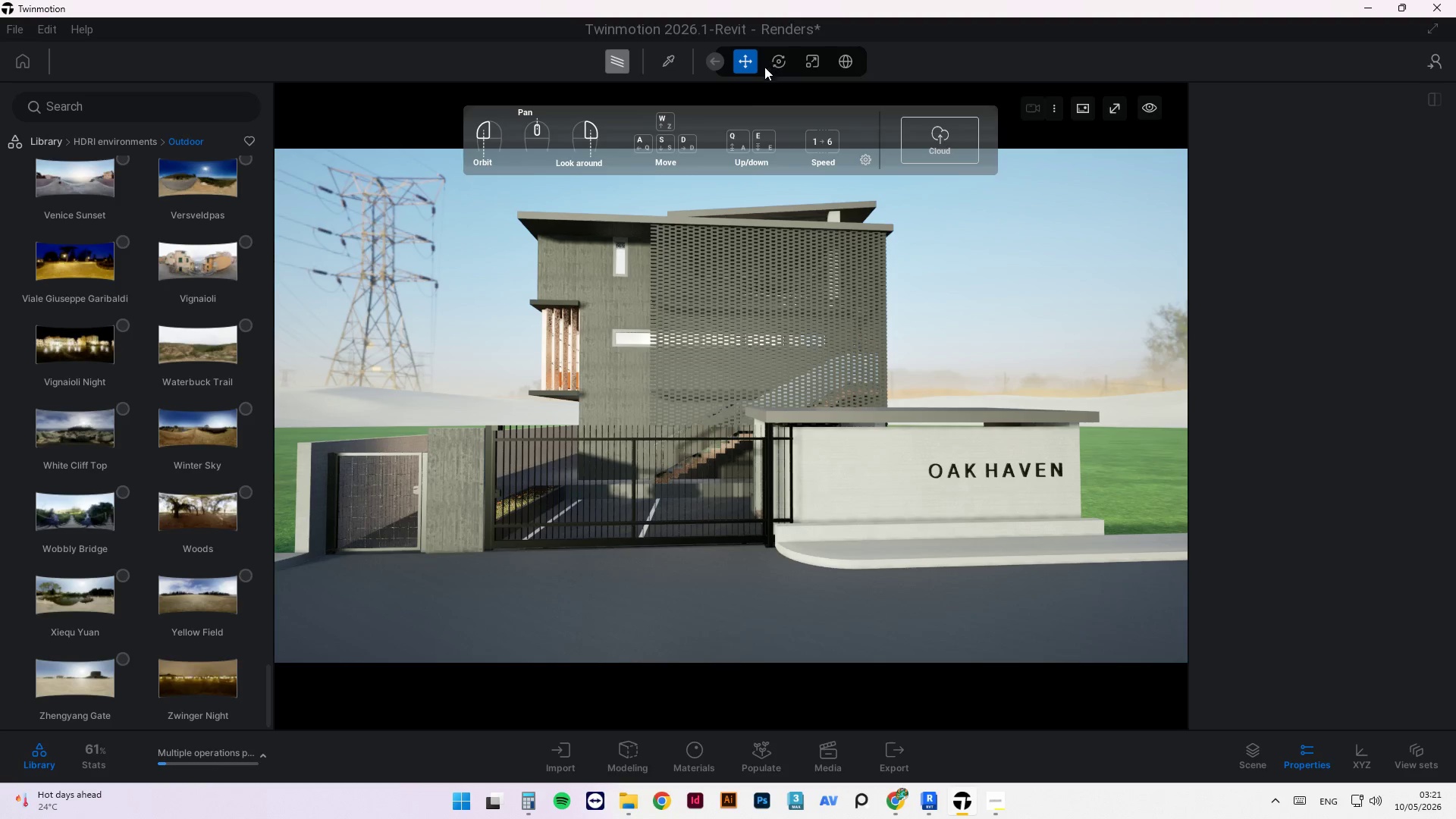 
scroll: coordinate [649, 349], scroll_direction: up, amount: 1.0
 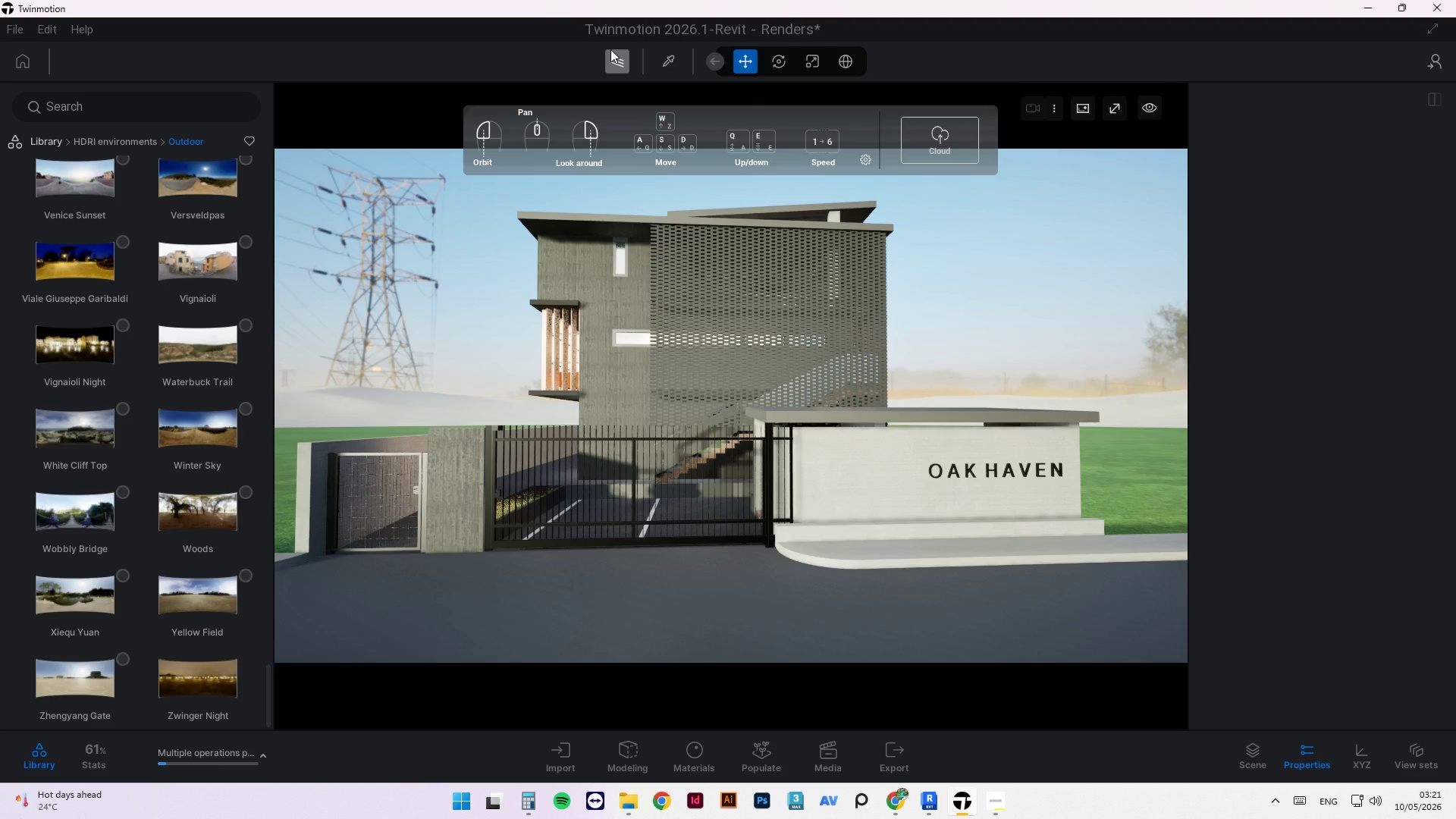 
wait(9.65)
 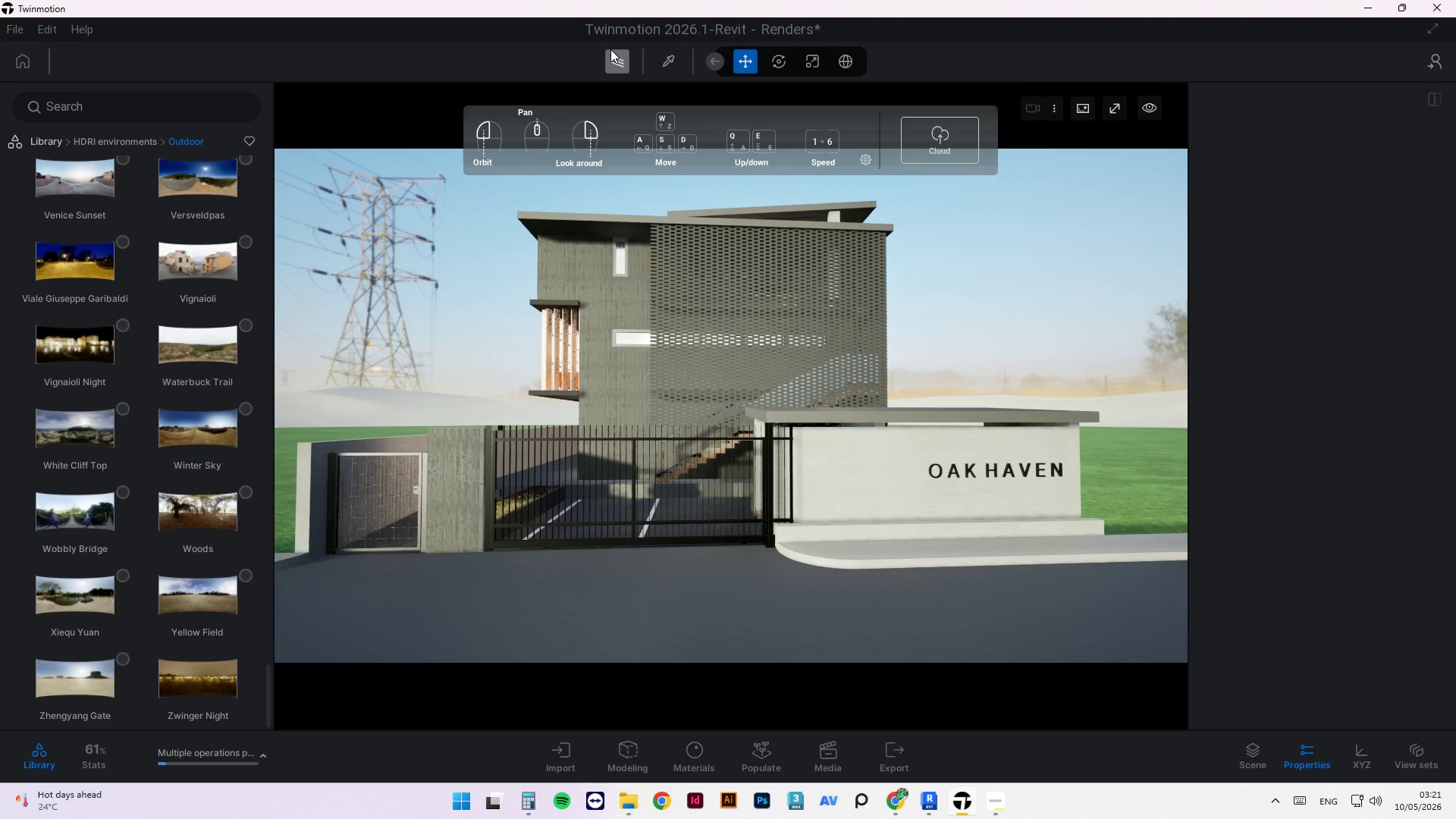 
left_click([931, 792])
 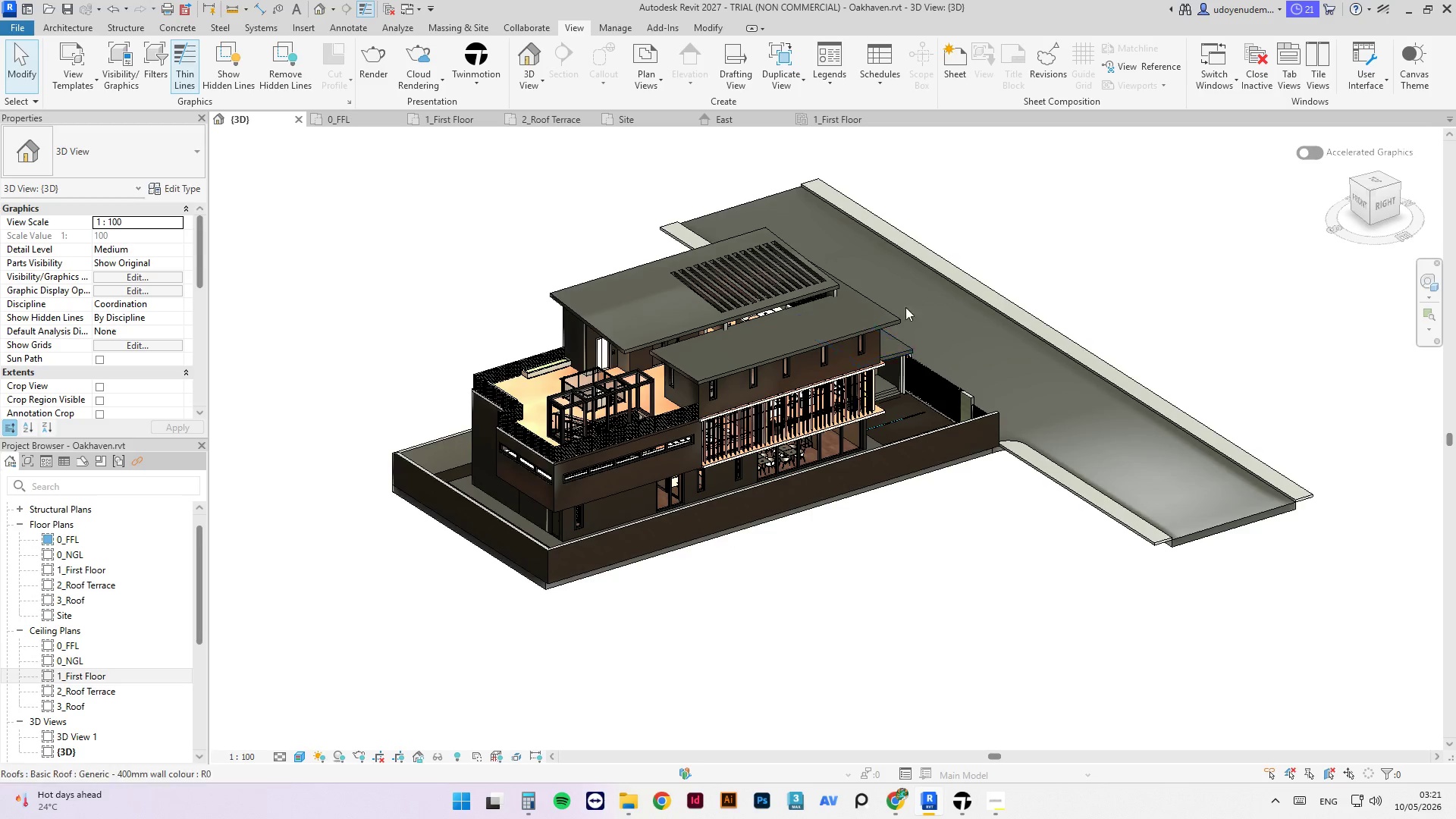 
hold_key(key=ShiftLeft, duration=2.0)
 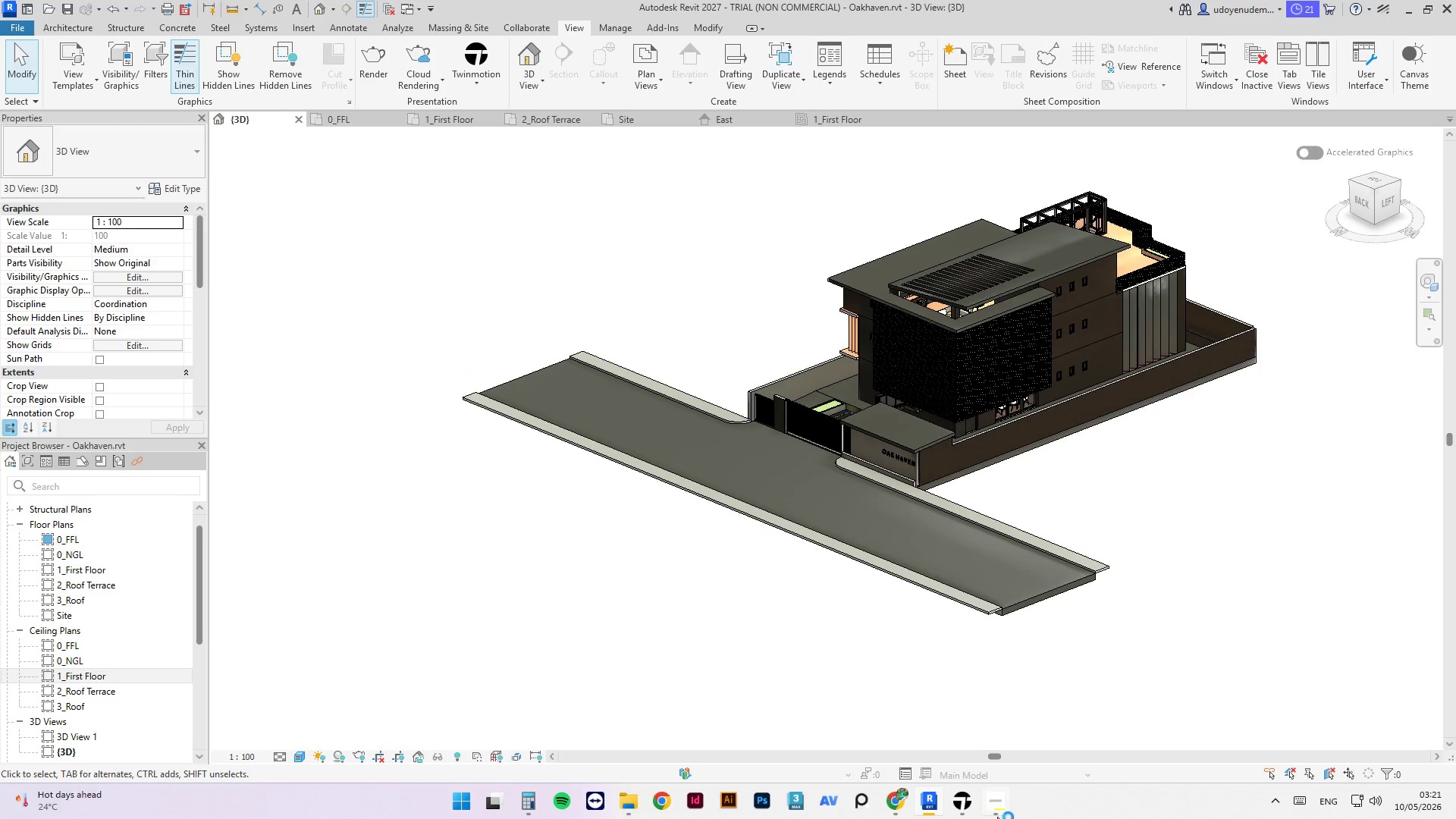 
scroll: coordinate [853, 422], scroll_direction: down, amount: 1.0
 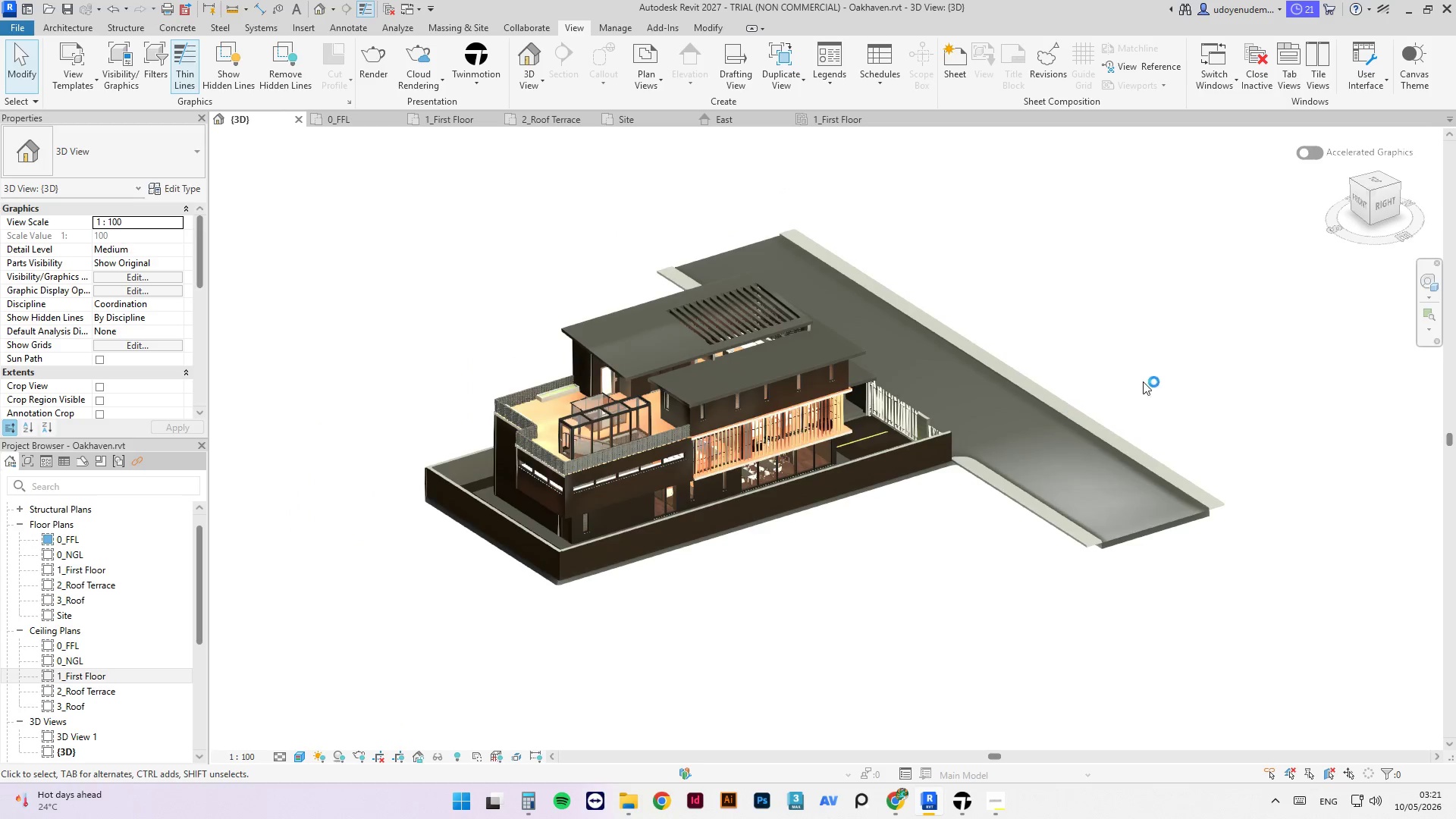 
left_click([996, 816])